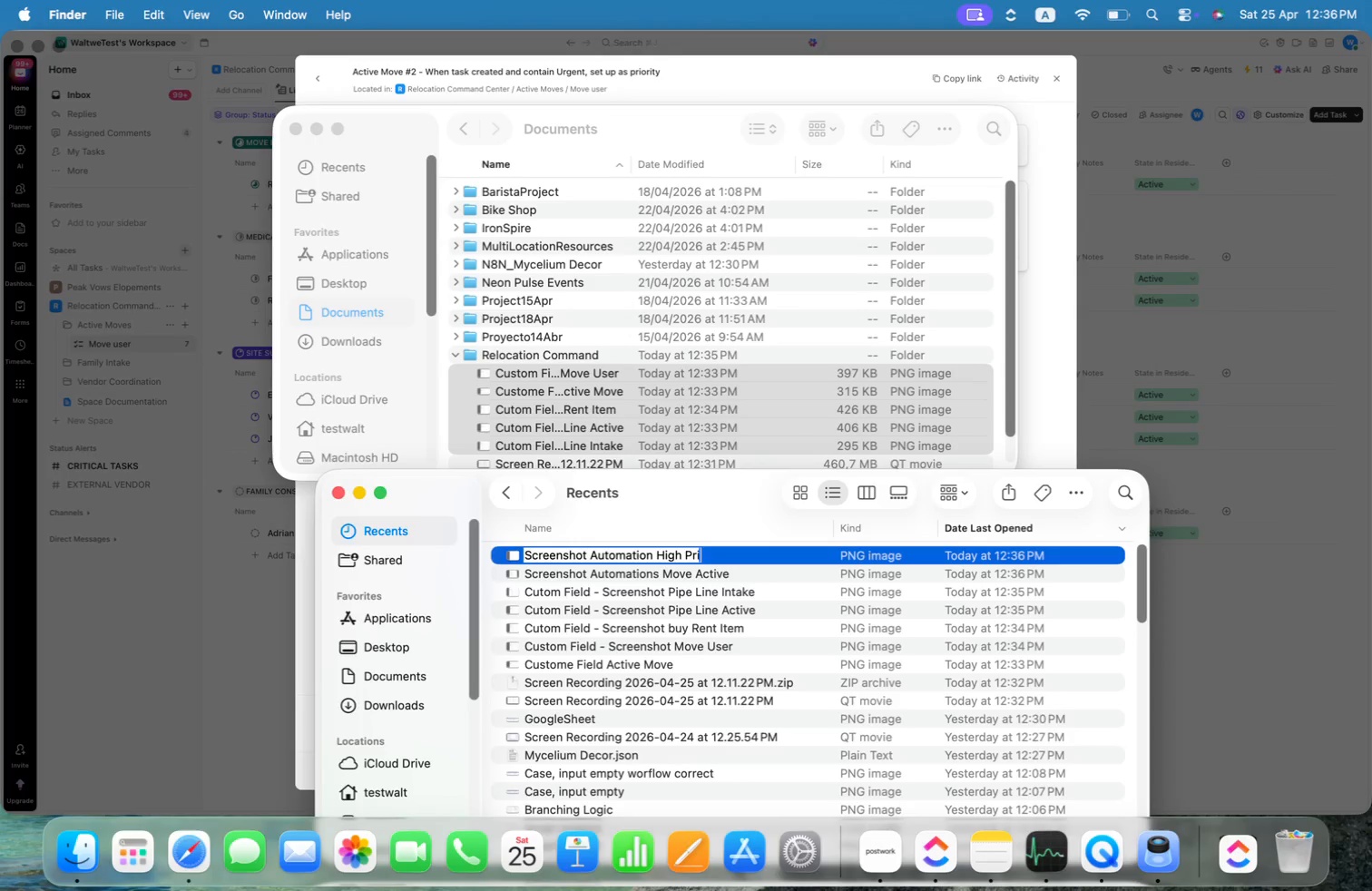 
key(Alt+I)
 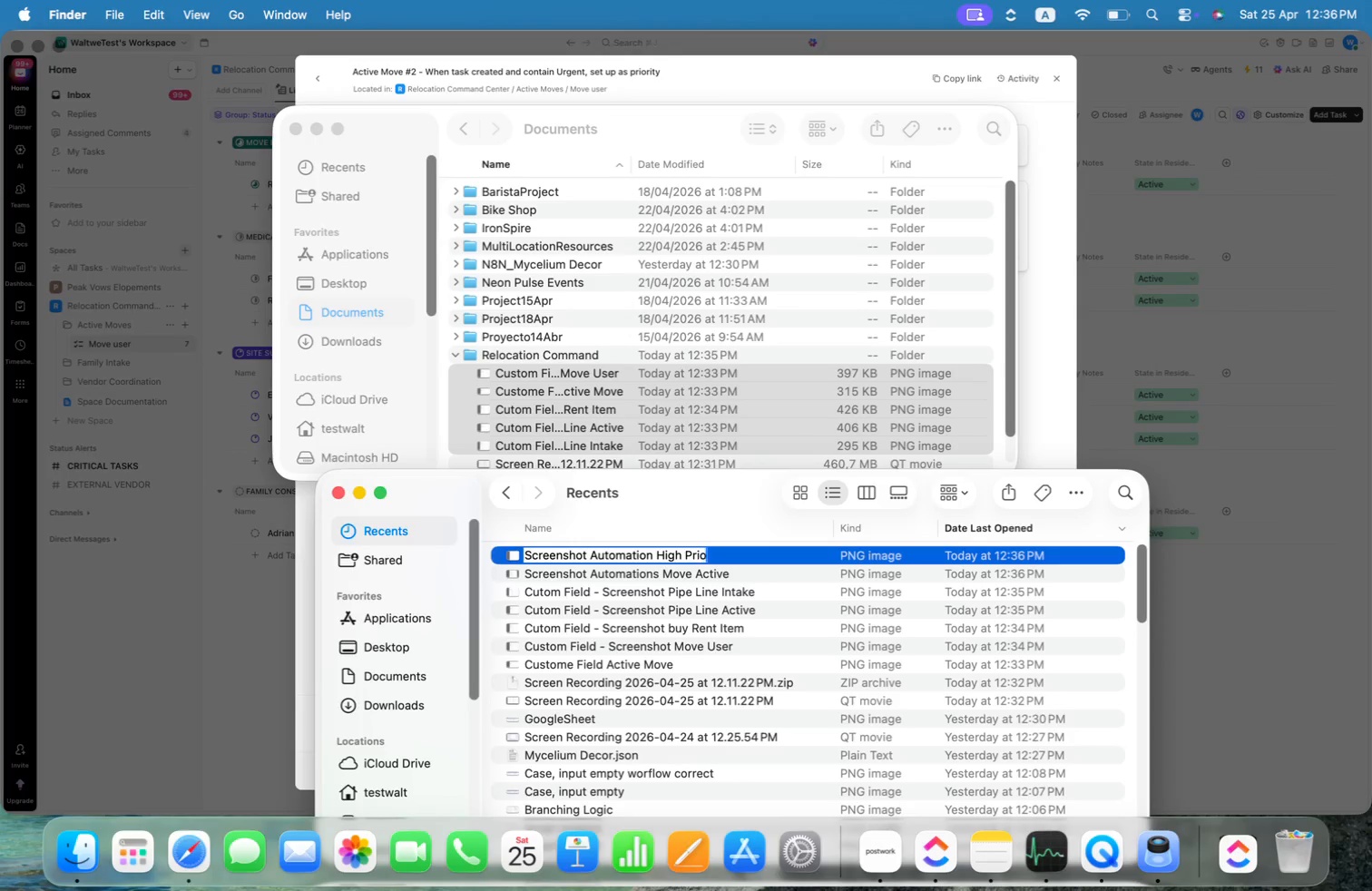 
key(Alt+O)
 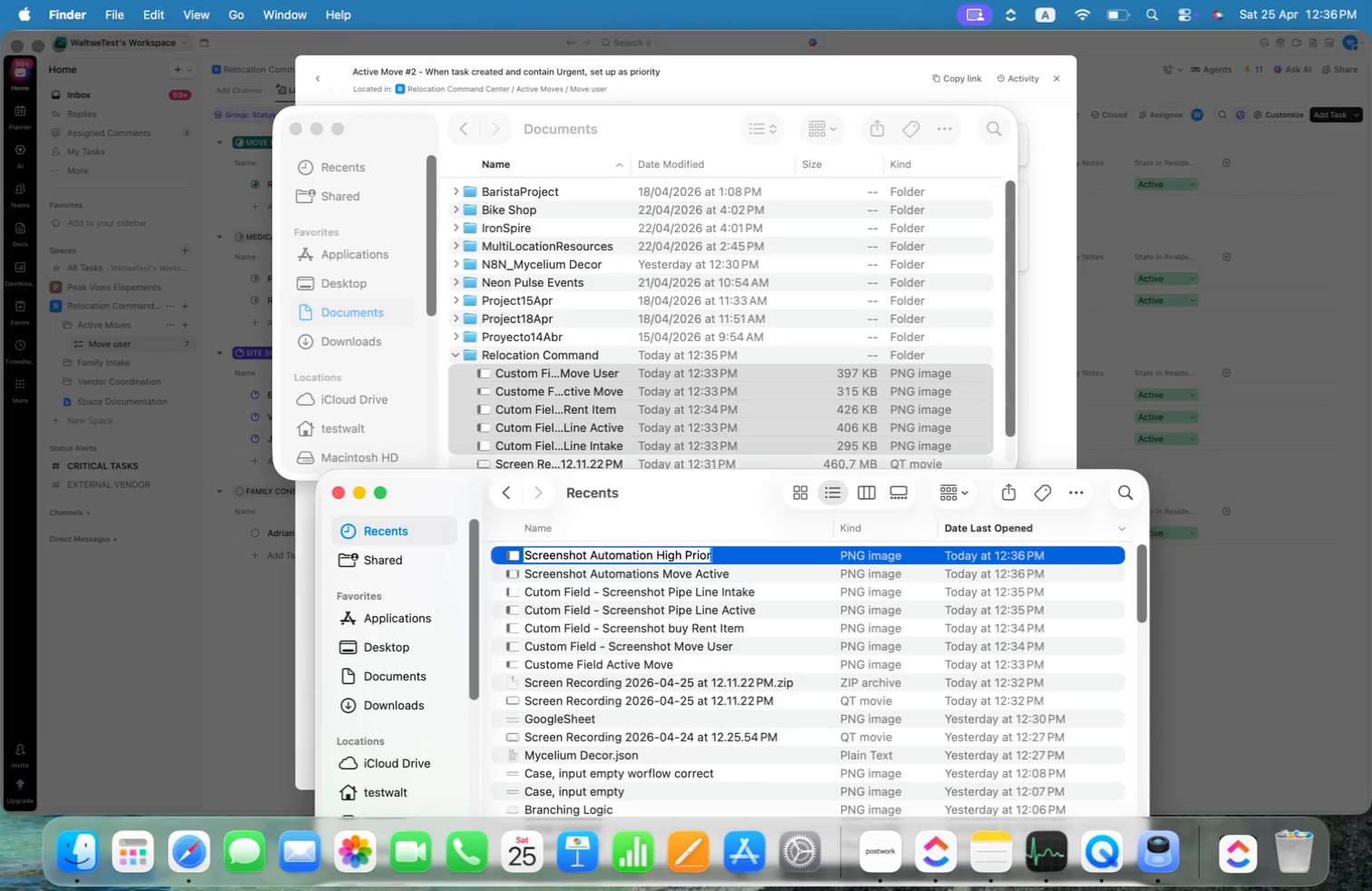 
key(Alt+R)
 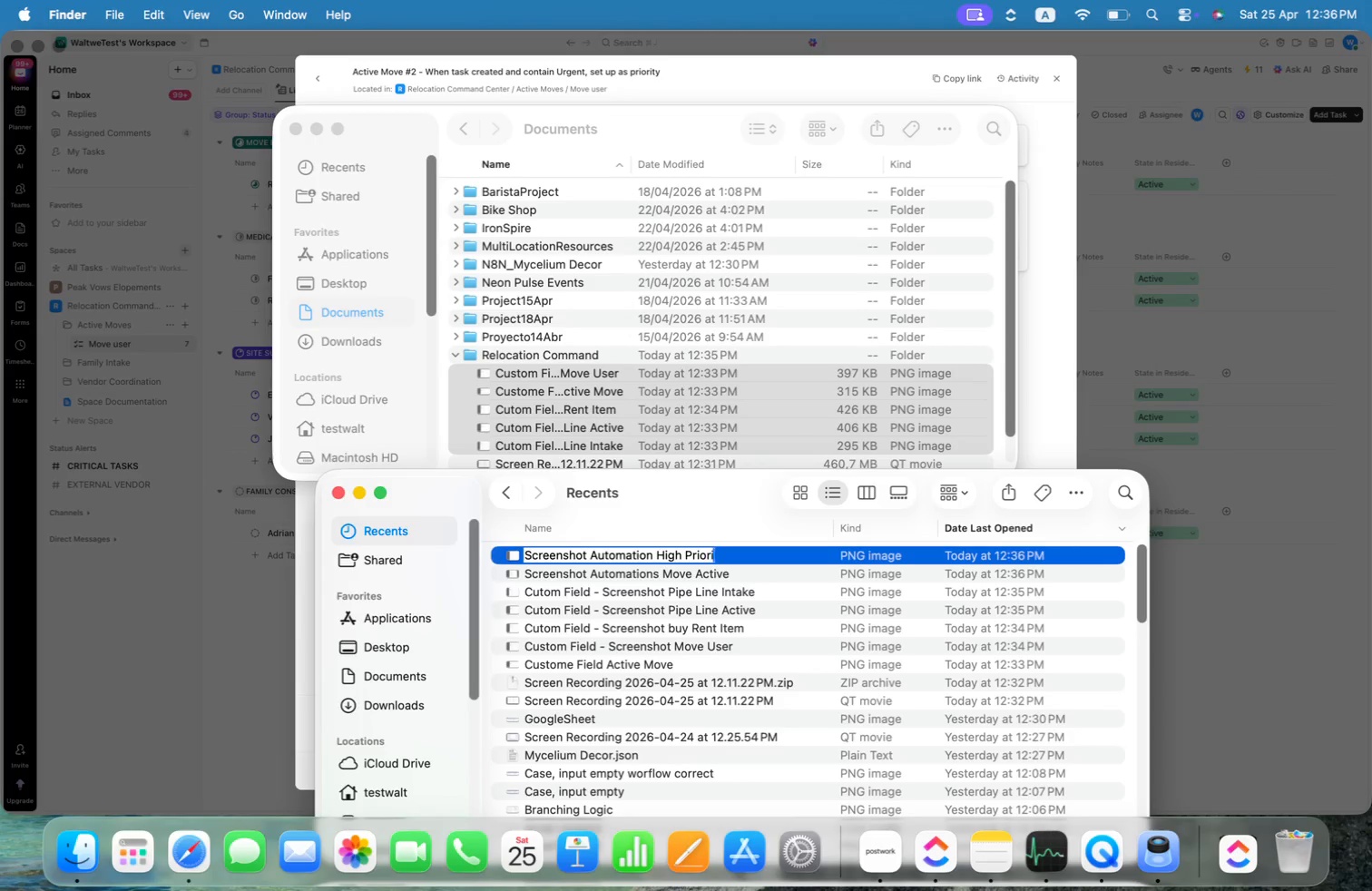 
key(Alt+I)
 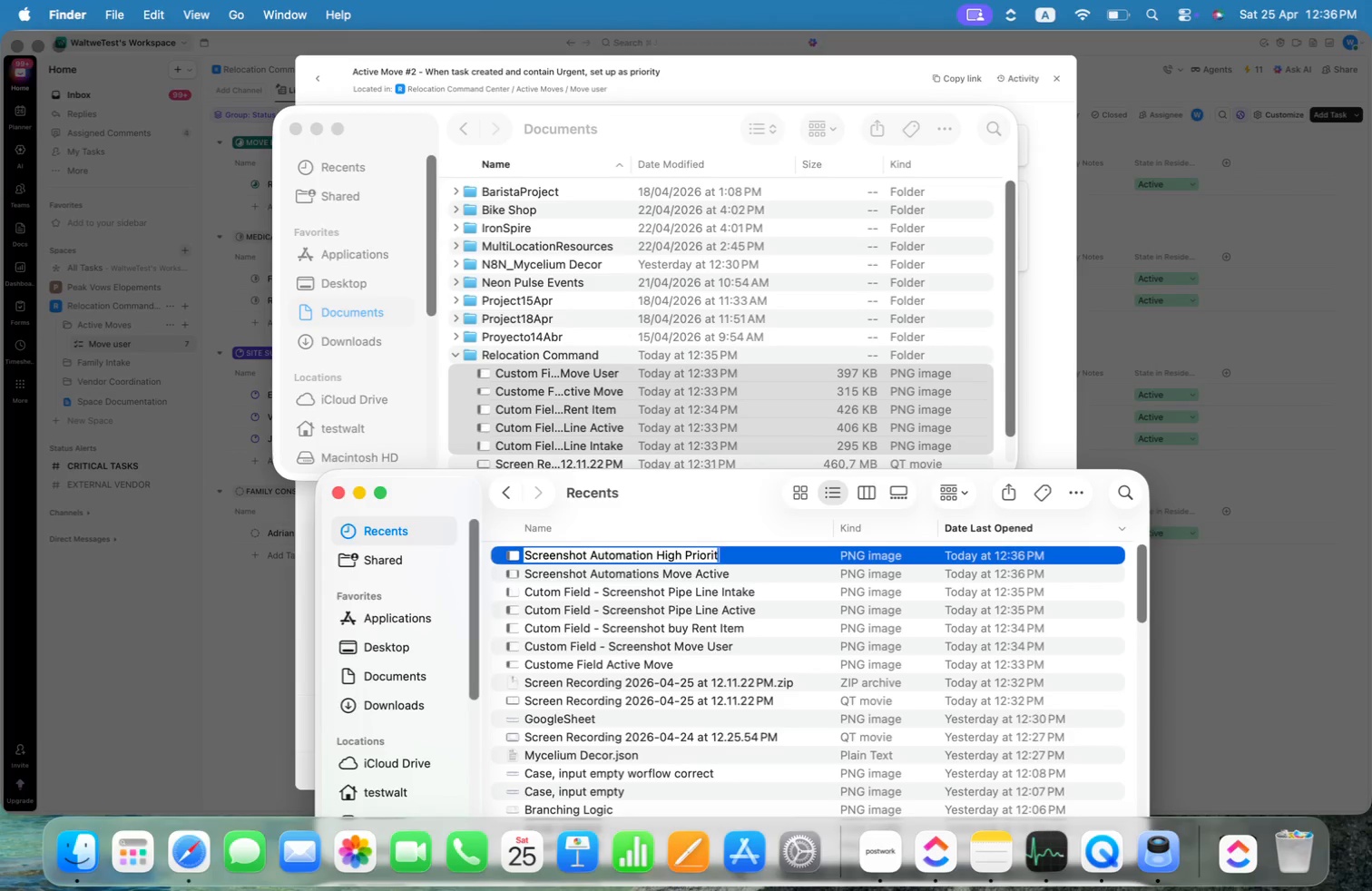 
key(Alt+T)
 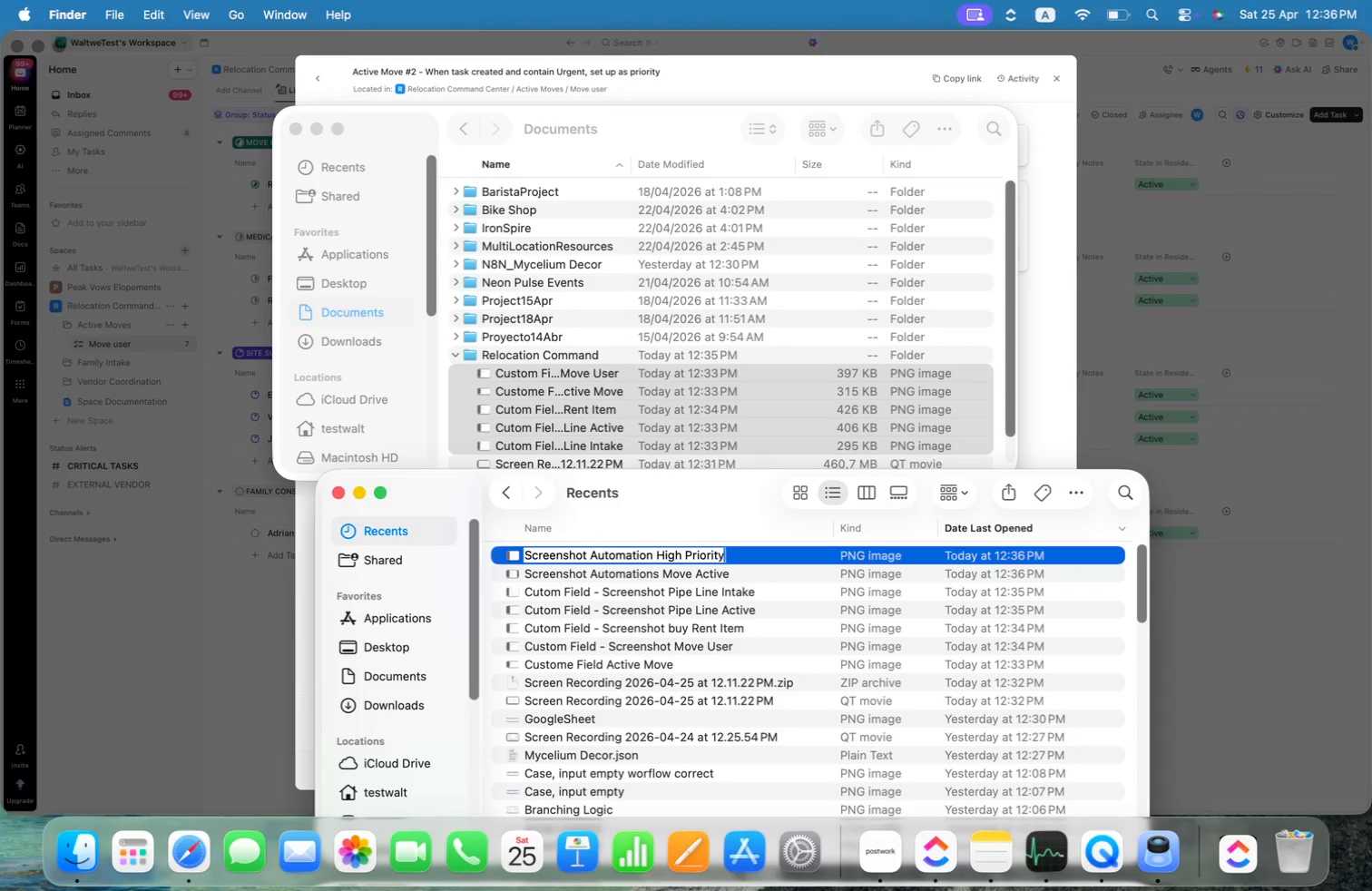 
key(Alt+Y)
 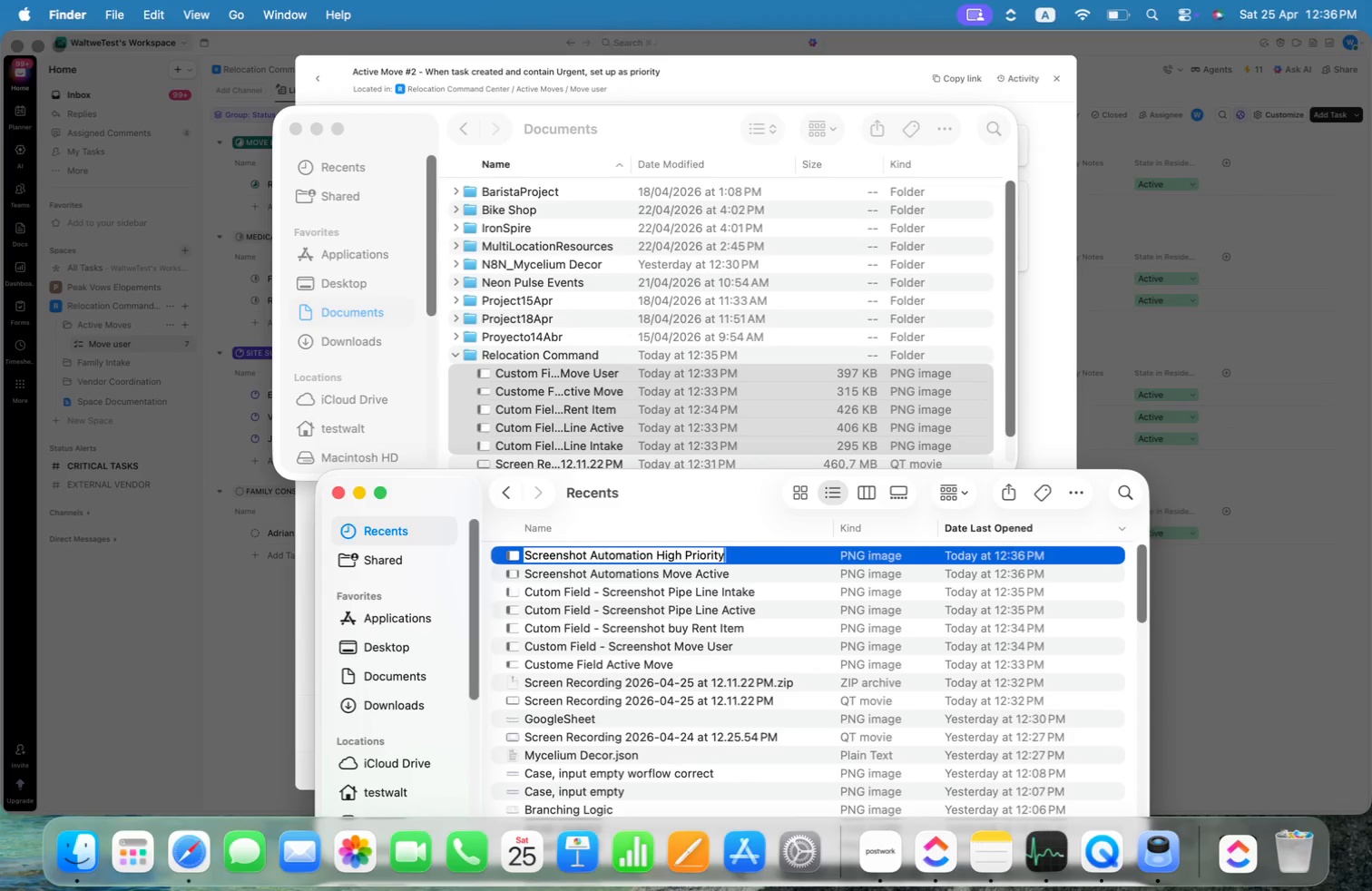 
key(Alt+Enter)
 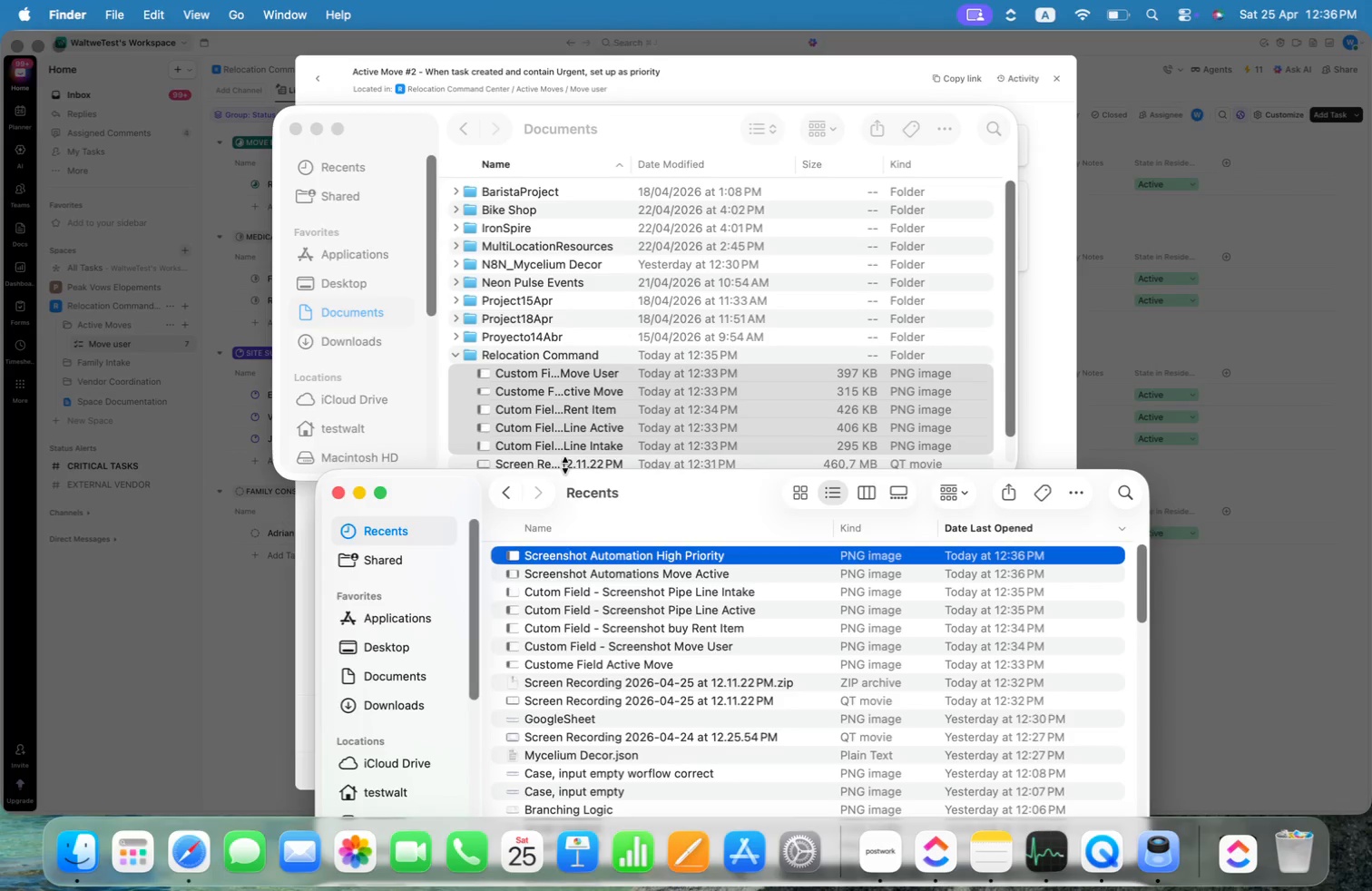 
left_click([168, 573])
 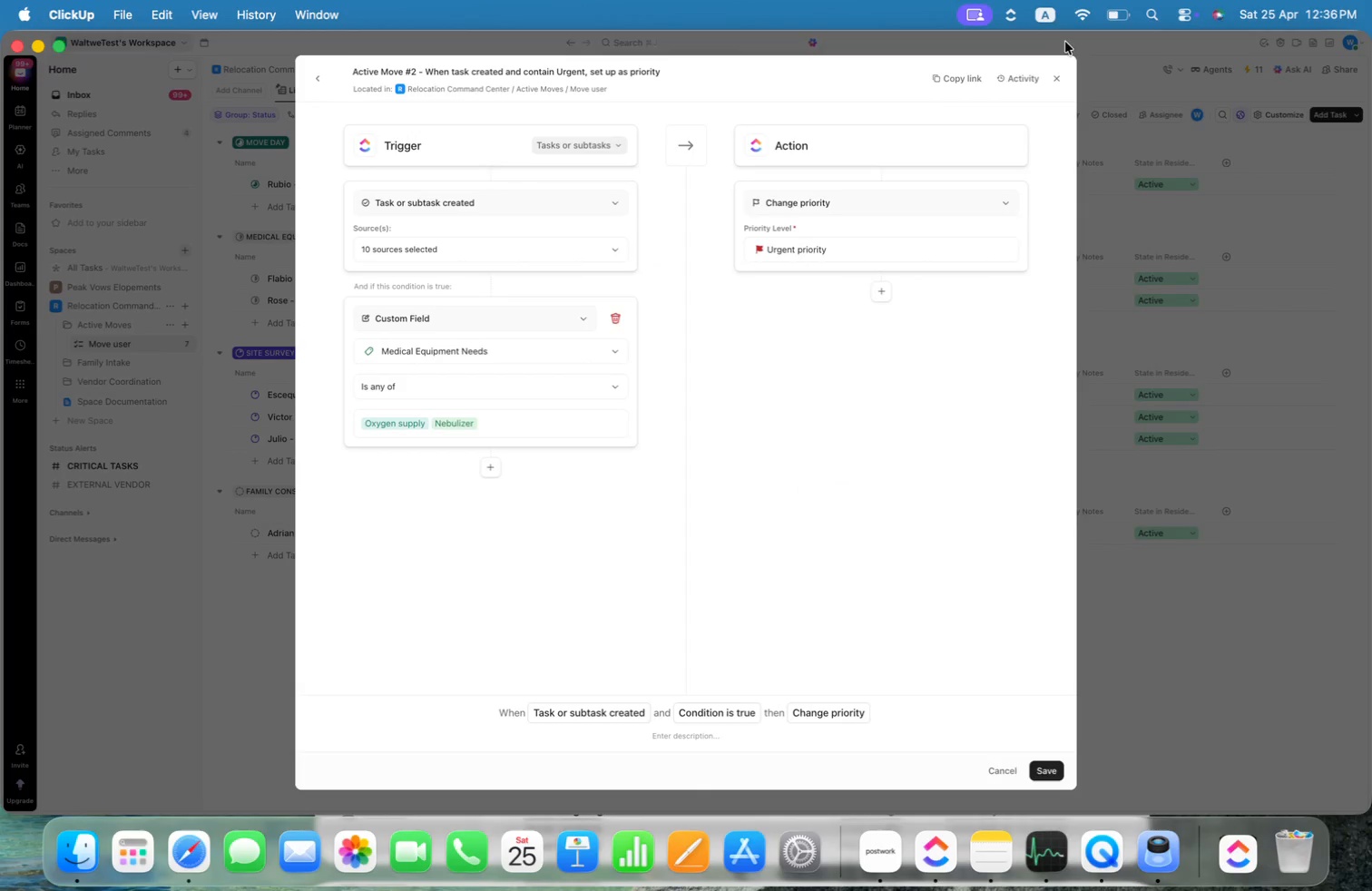 
left_click([1058, 80])
 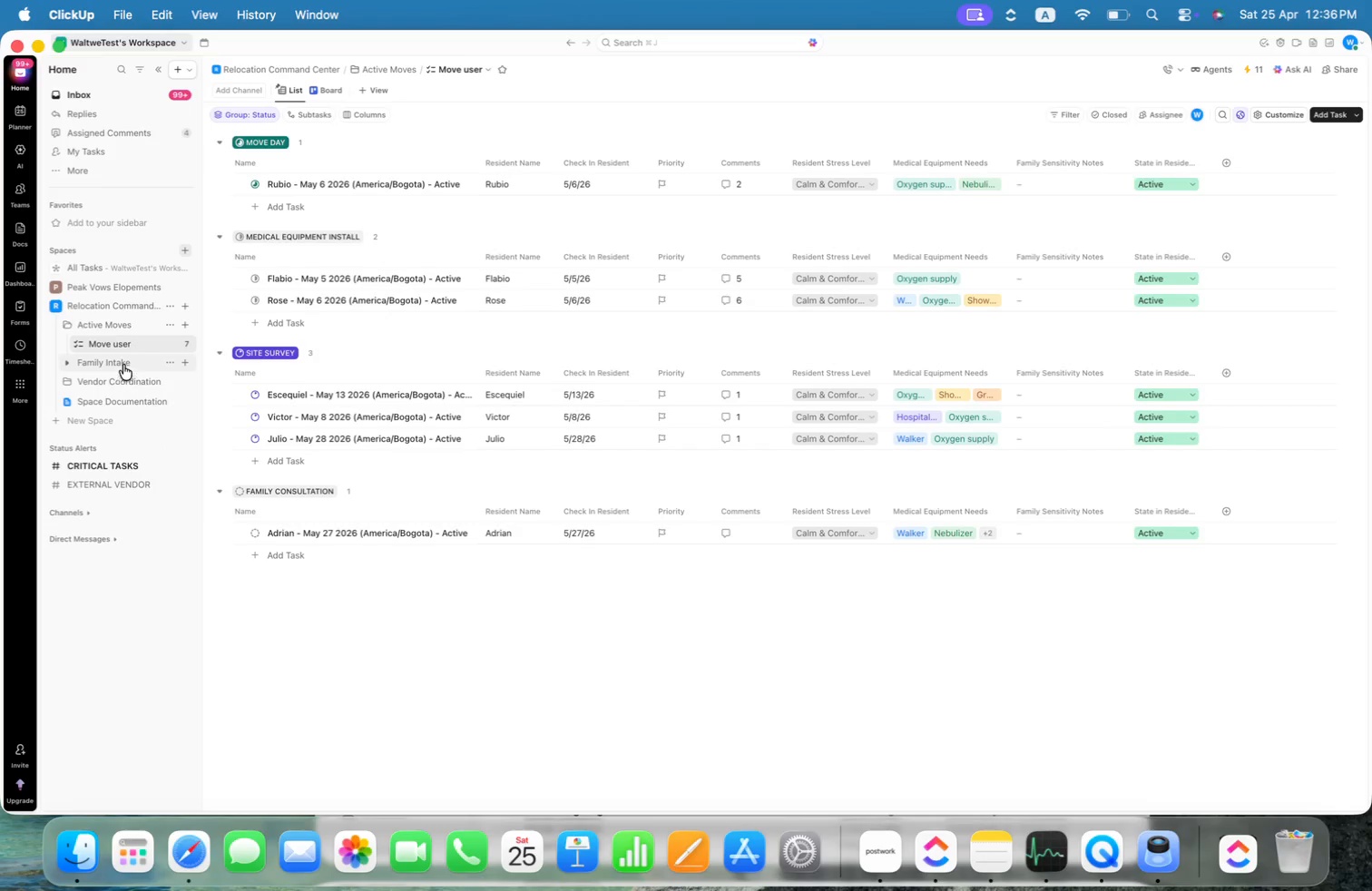 
left_click([68, 362])
 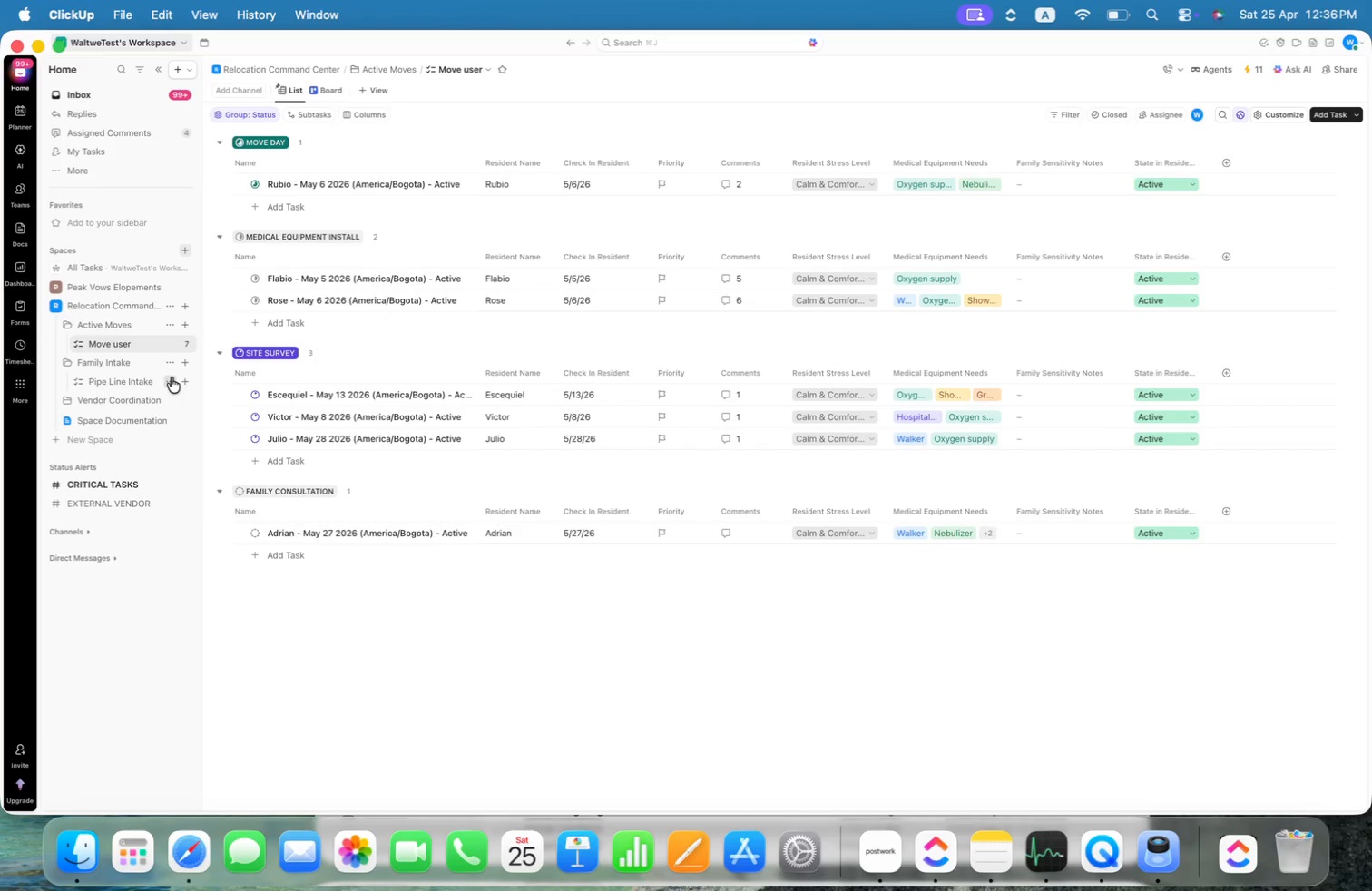 
left_click([172, 377])
 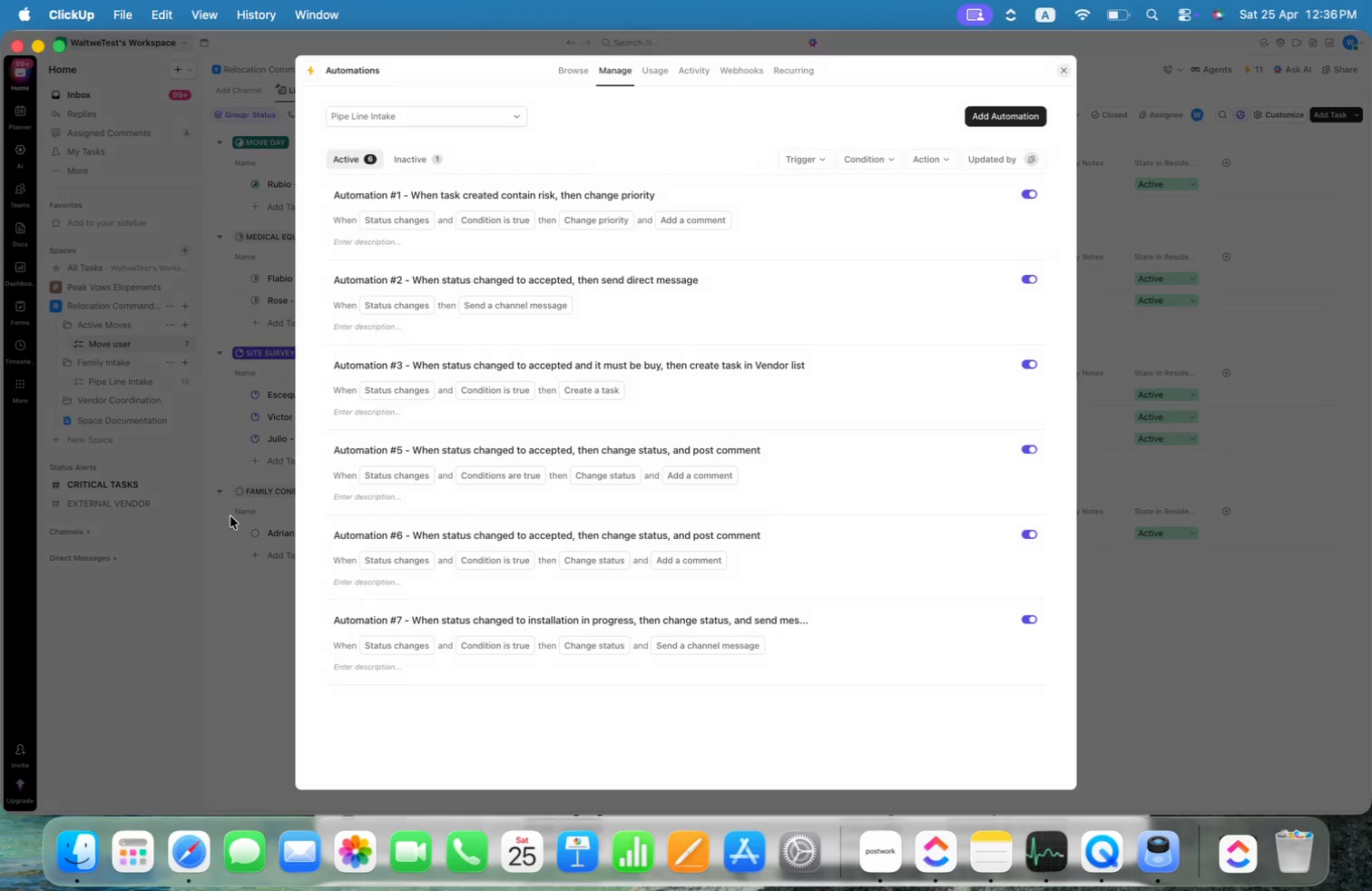 
key(Alt+Meta+Shift+4)
 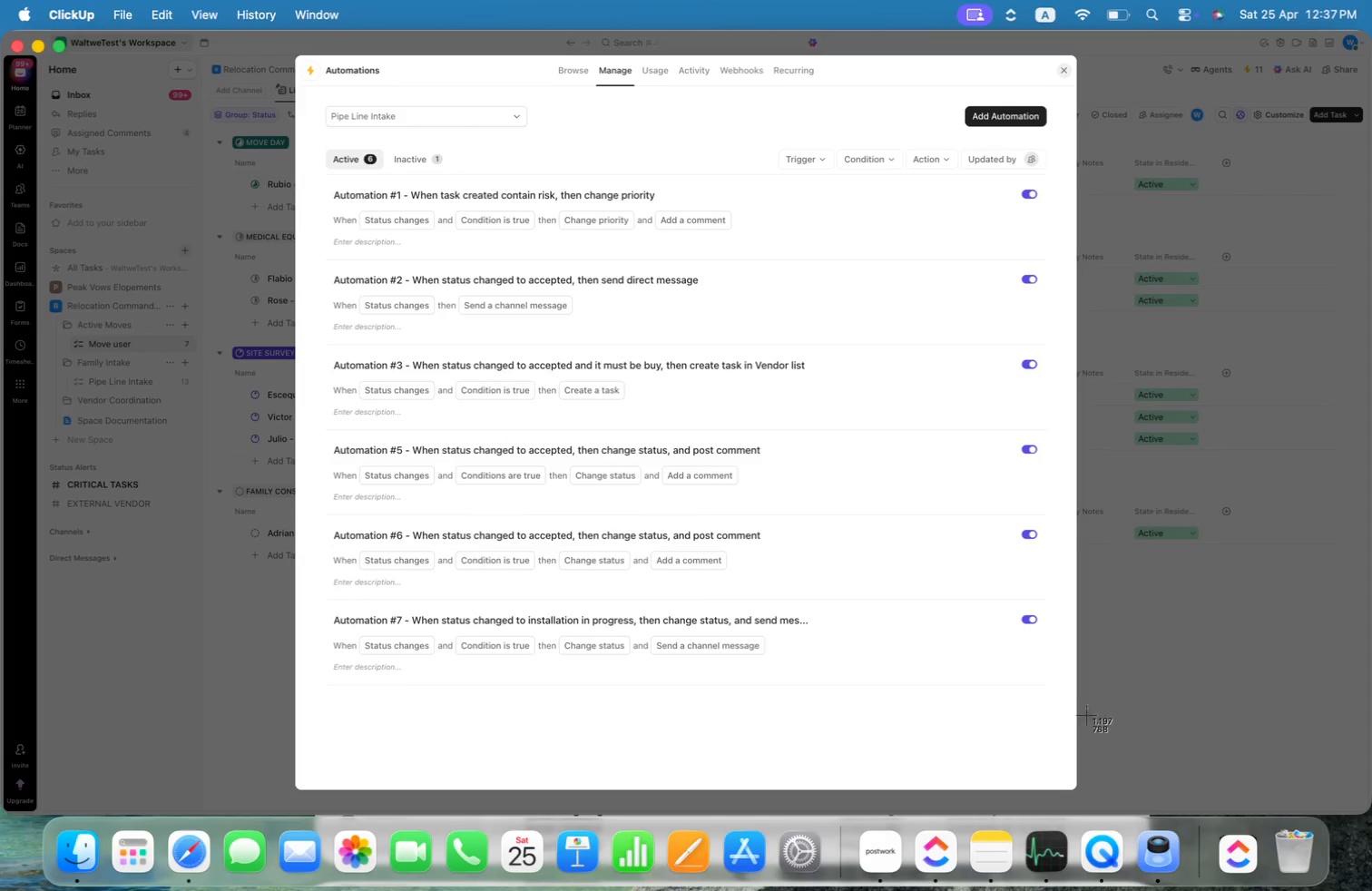 
left_click_drag(start_coordinate=[1088, 718], to_coordinate=[3, 33])
 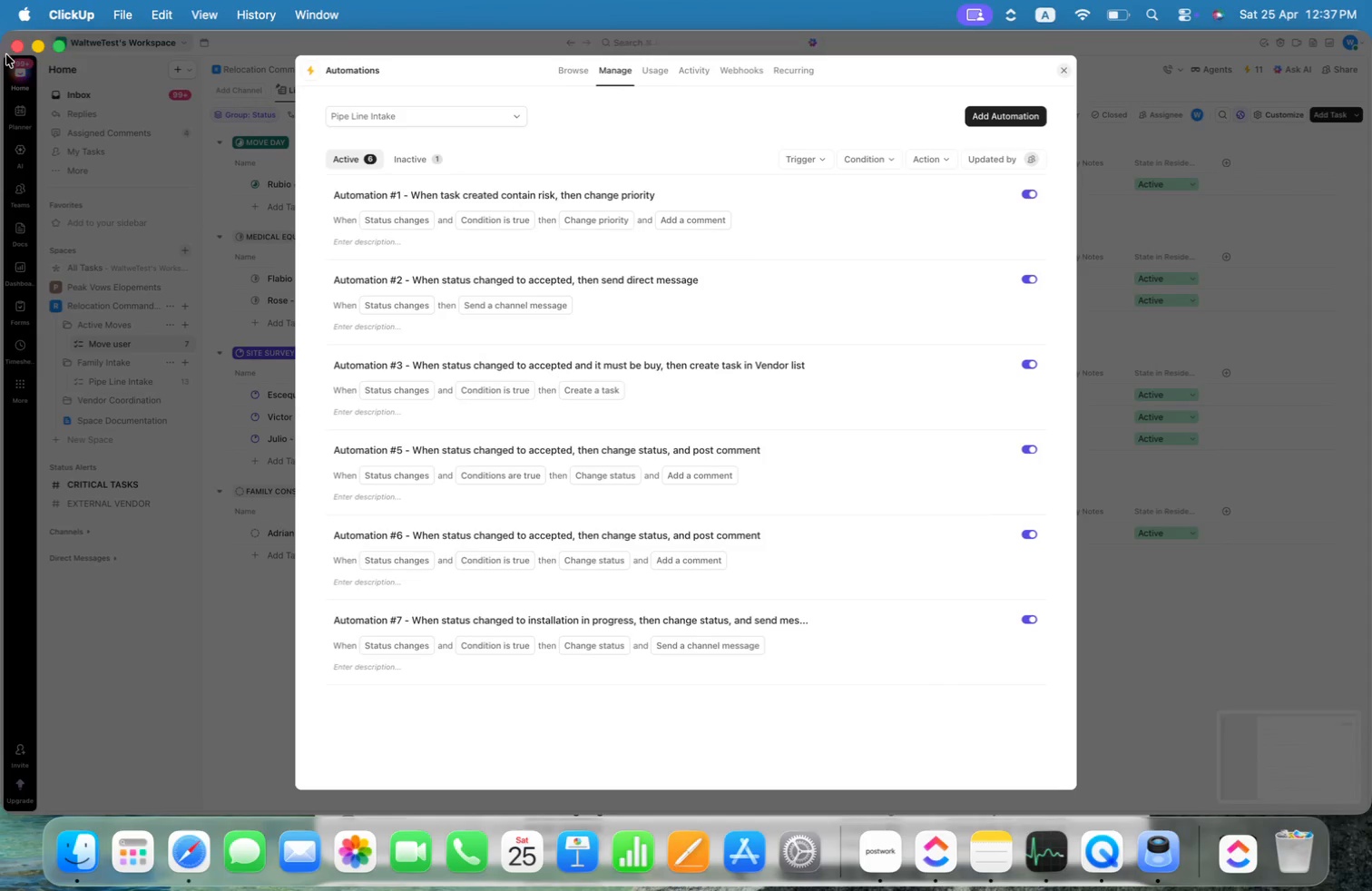 
key(Alt+Meta+CommandLeft)
 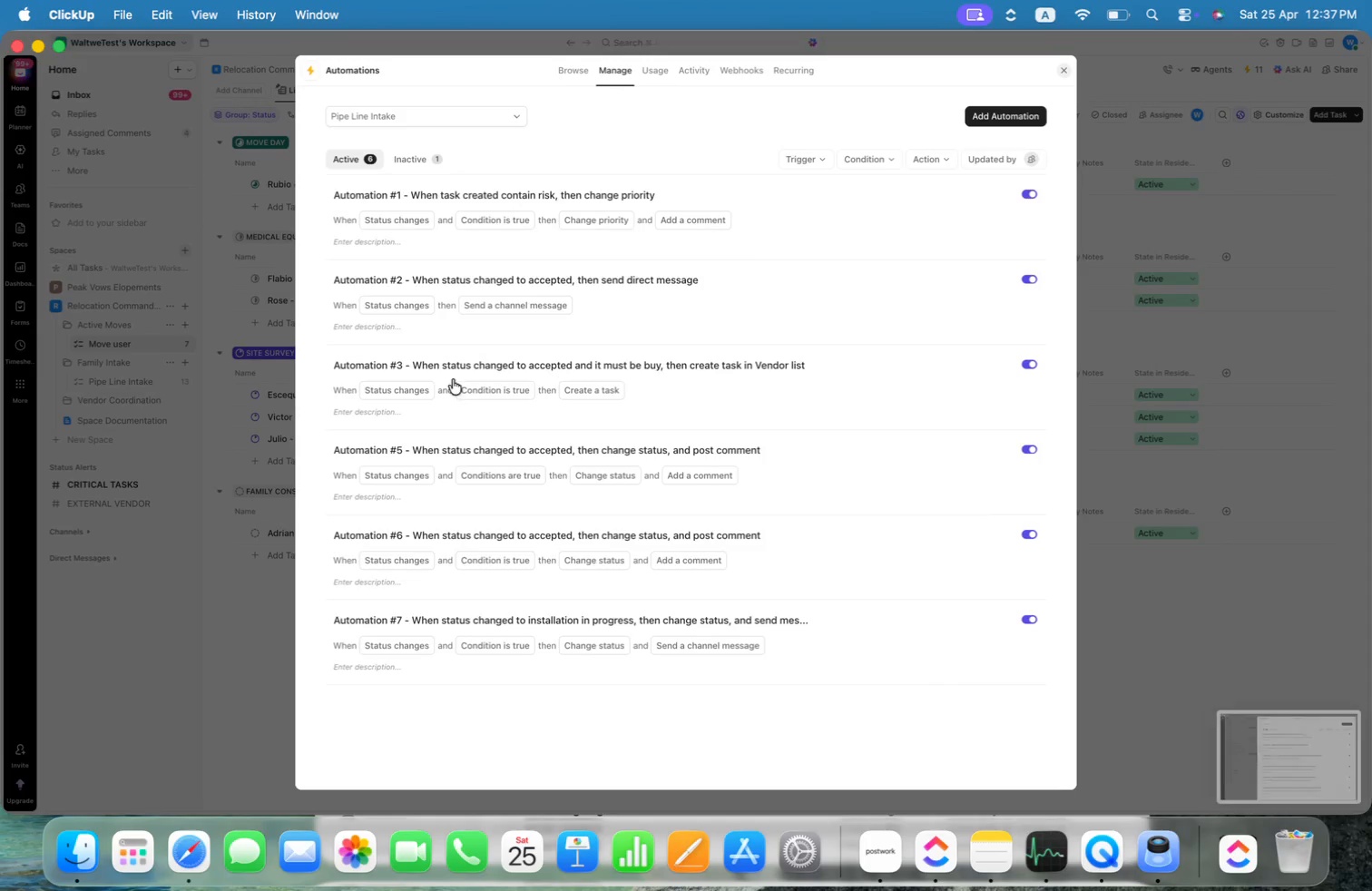 
key(Alt+Meta+Tab)
 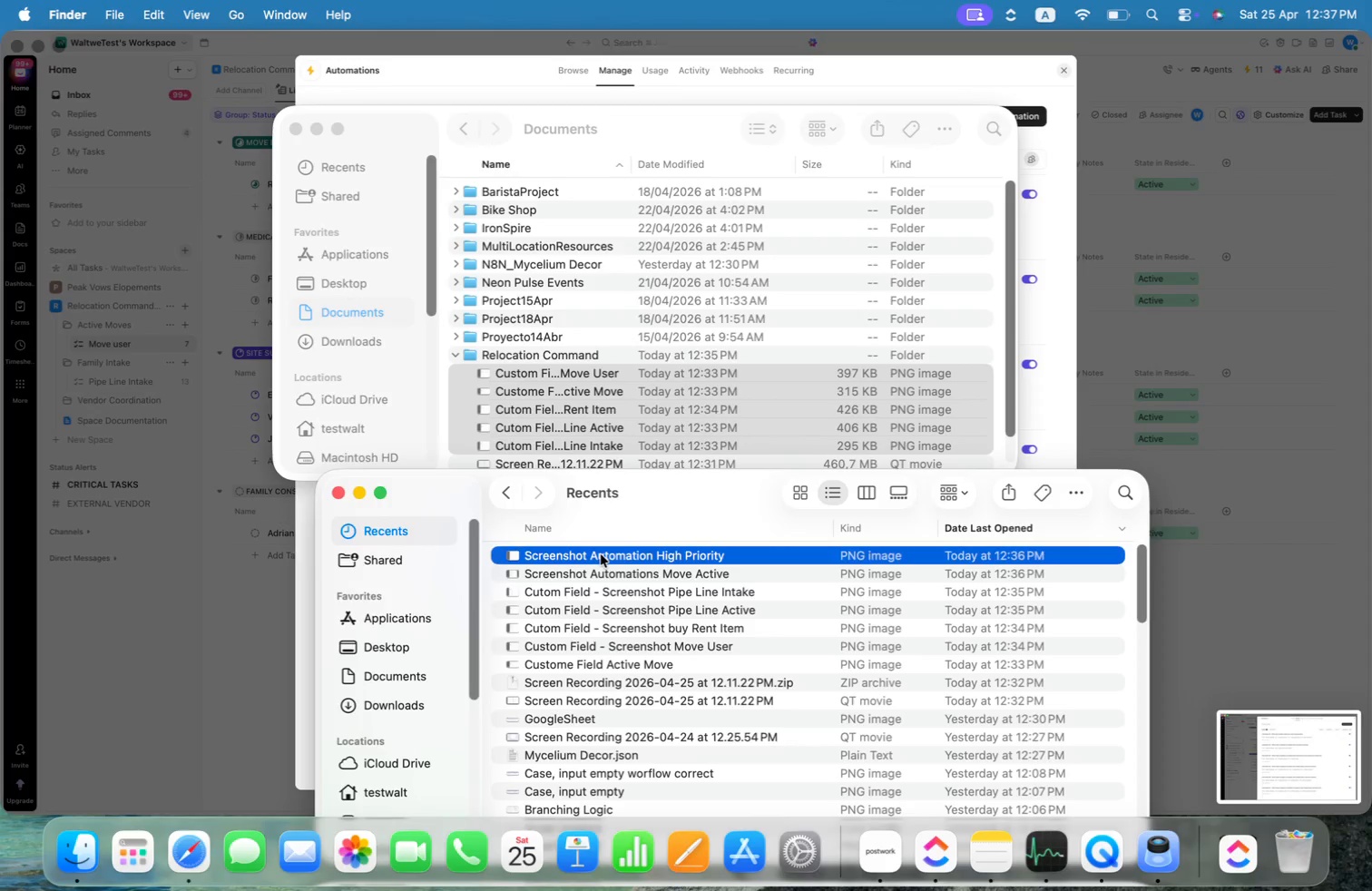 
left_click([597, 575])
 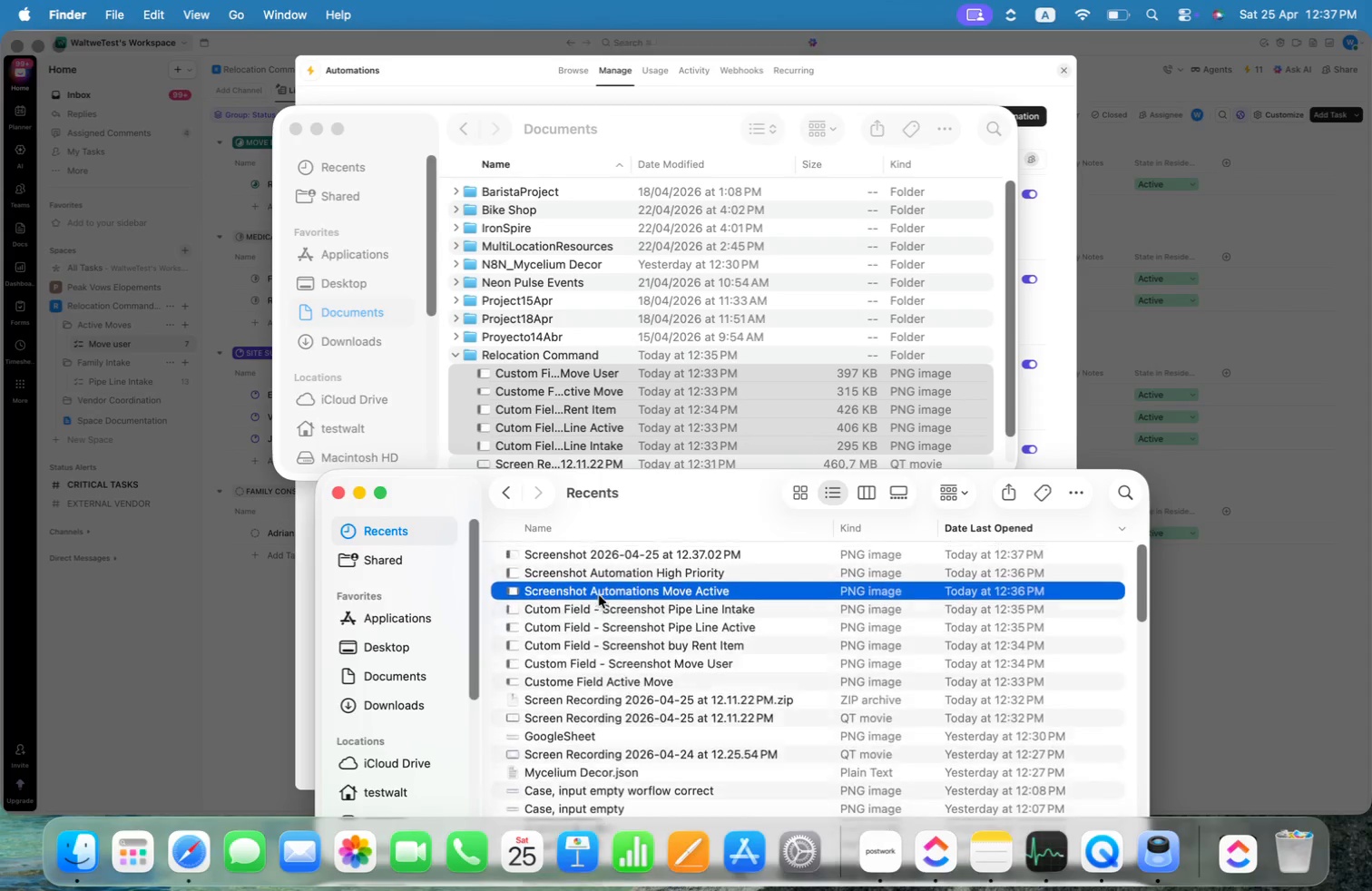 
left_click([599, 556])
 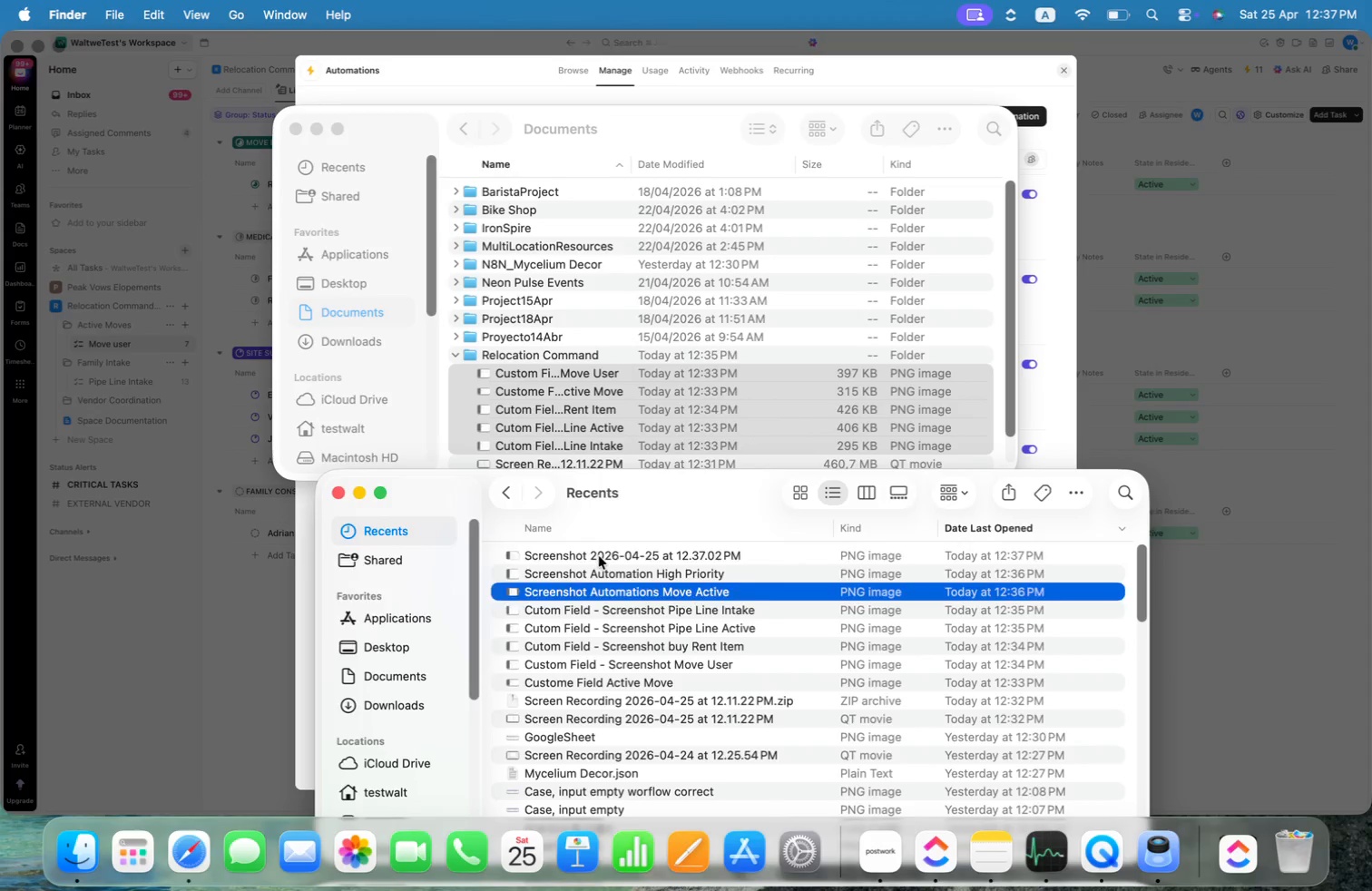 
right_click([599, 556])
 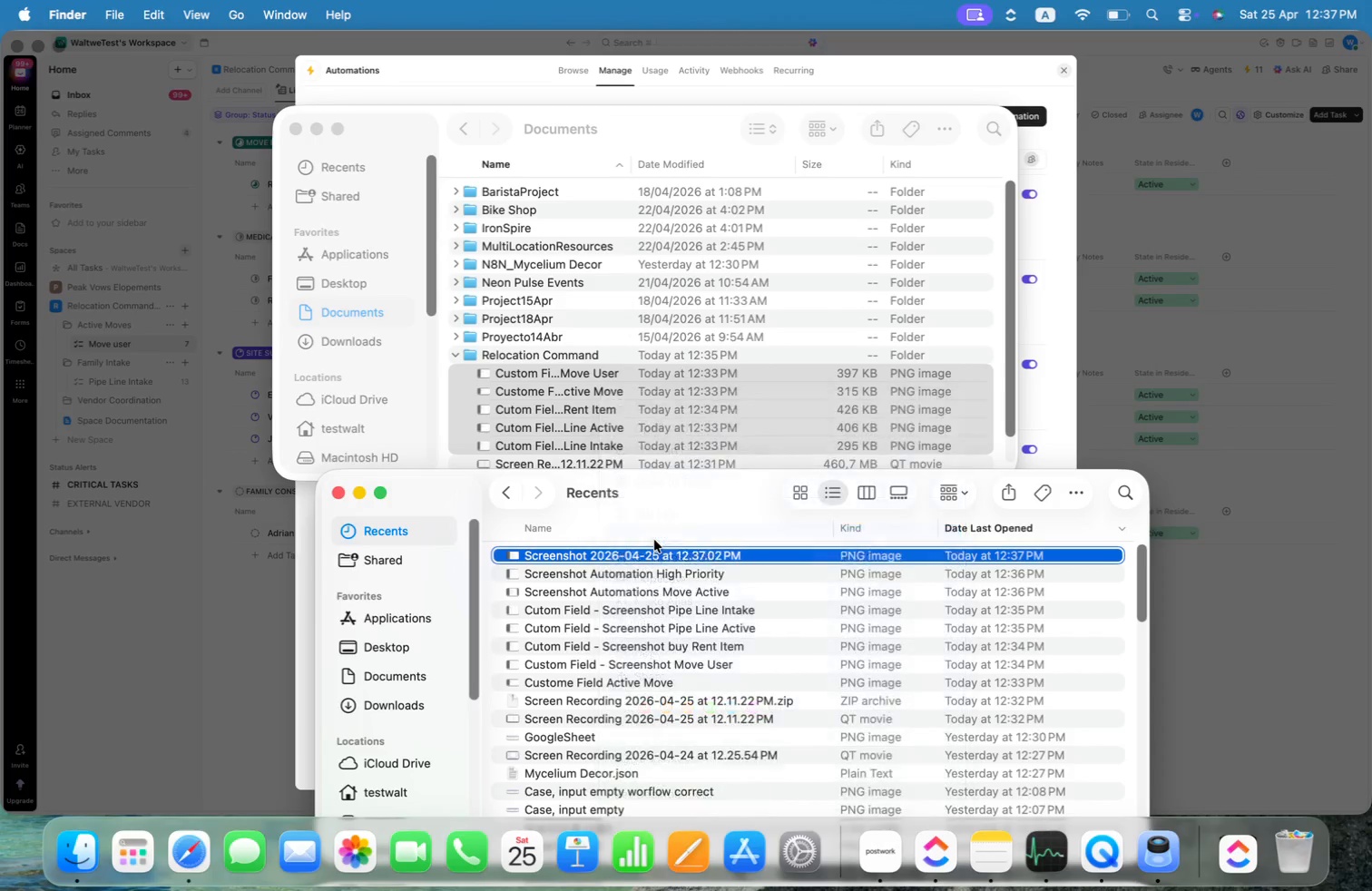 
key(Alt+ArrowRight)
 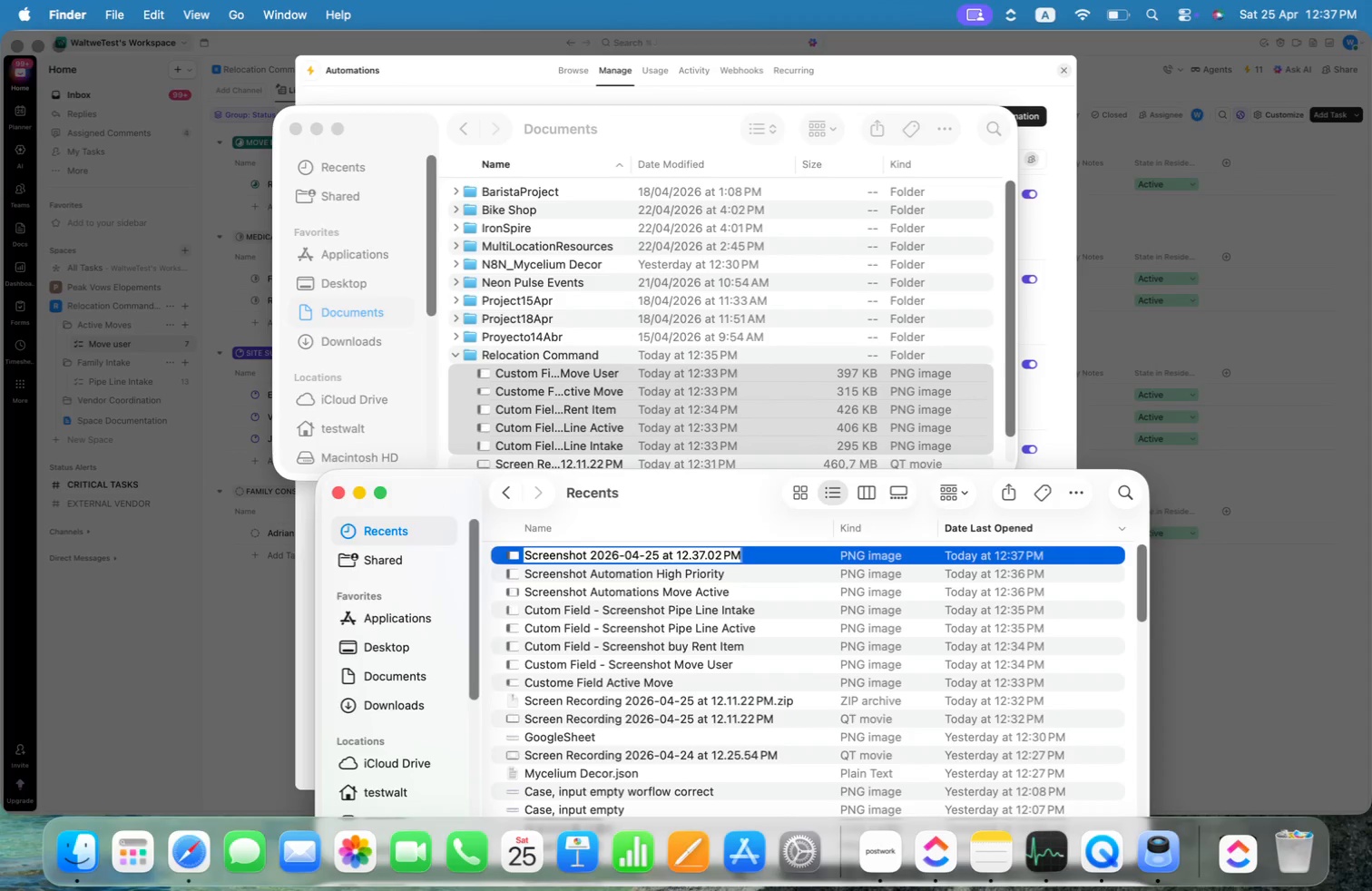 
key(Alt+Shift+ArrowLeft)
 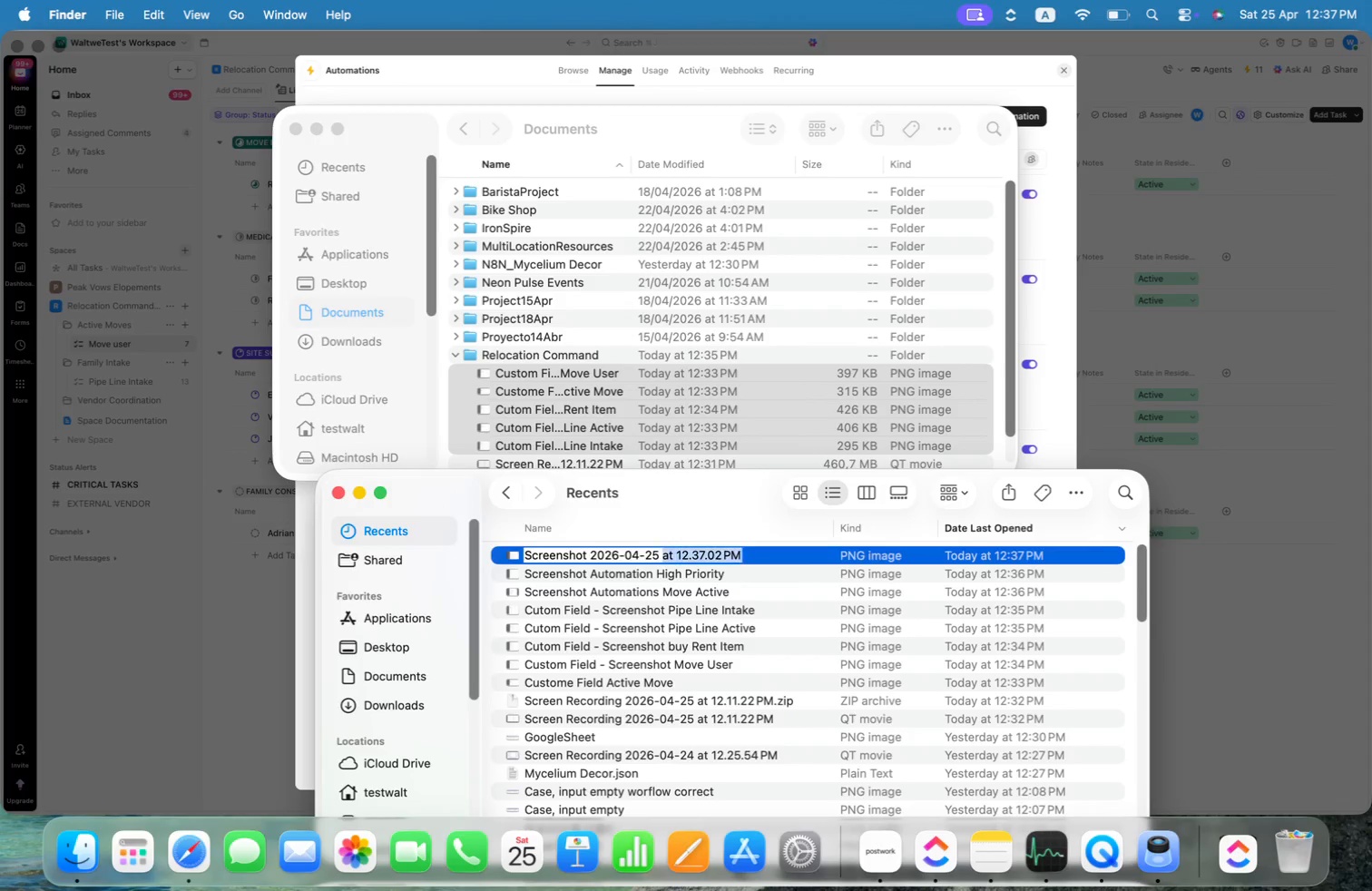 
key(Alt+Shift+ArrowLeft)
 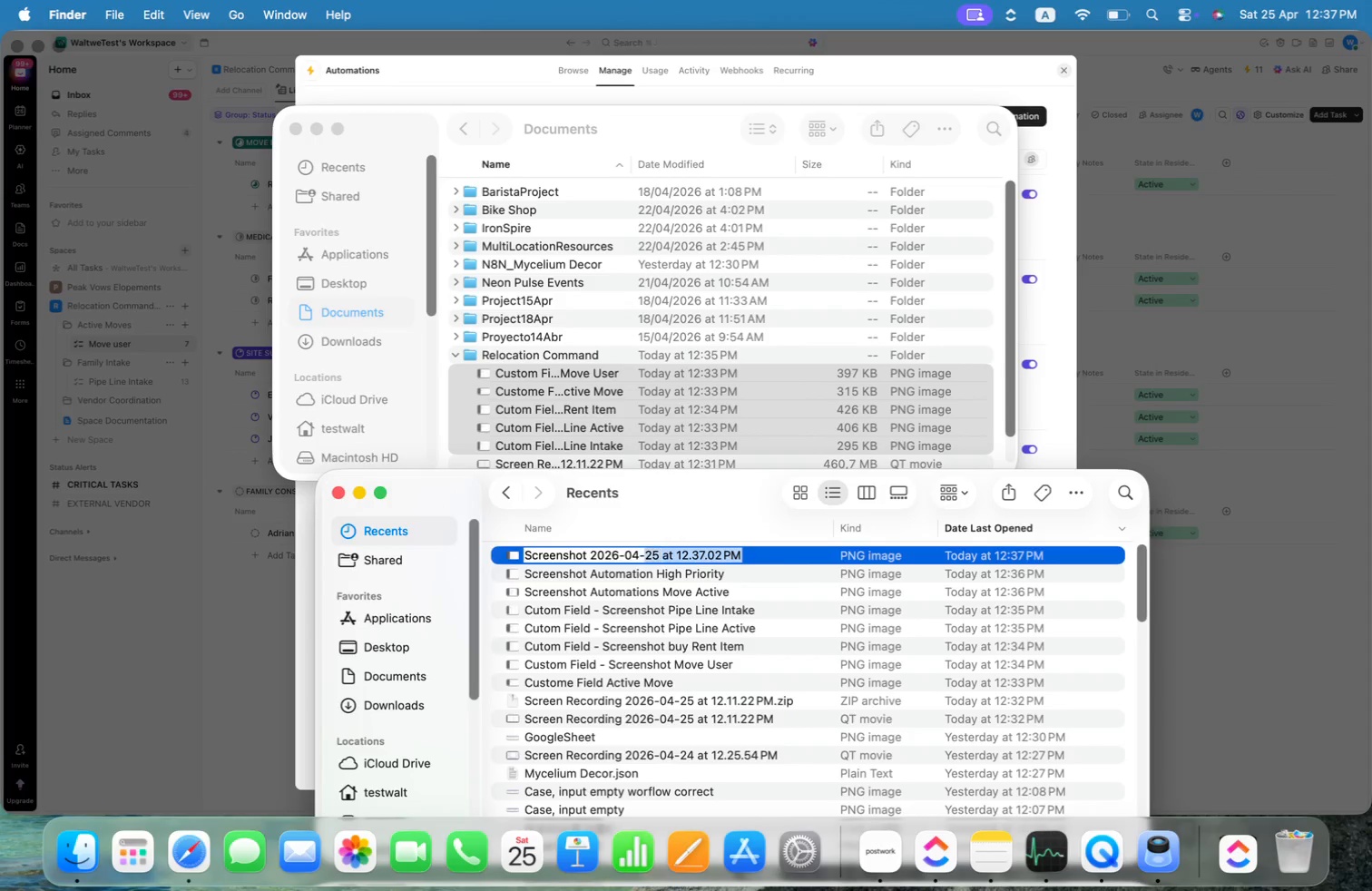 
key(Alt+Shift+ArrowLeft)
 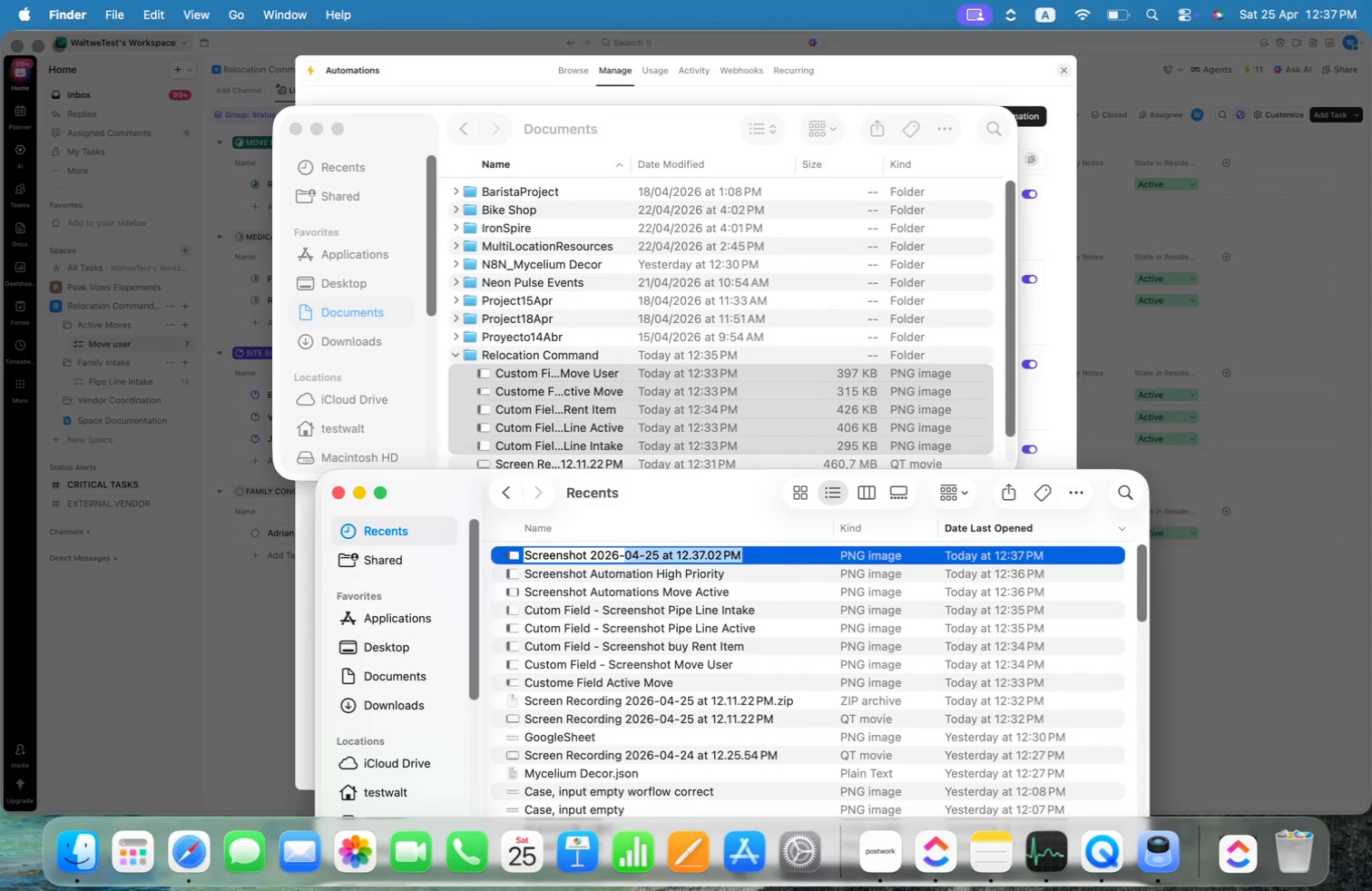 
key(Alt+Shift+ArrowLeft)
 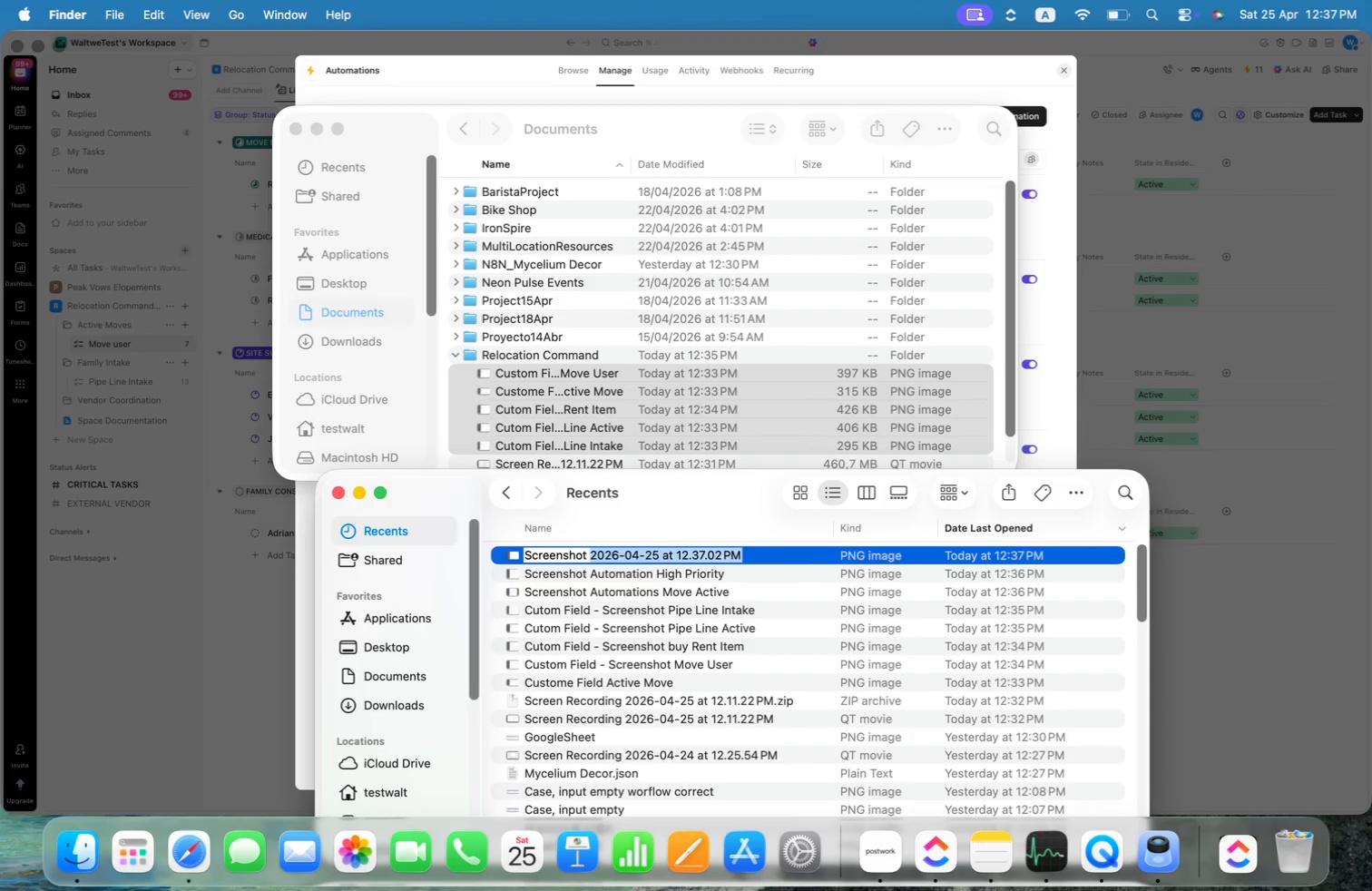 
key(Alt+Shift+ArrowLeft)
 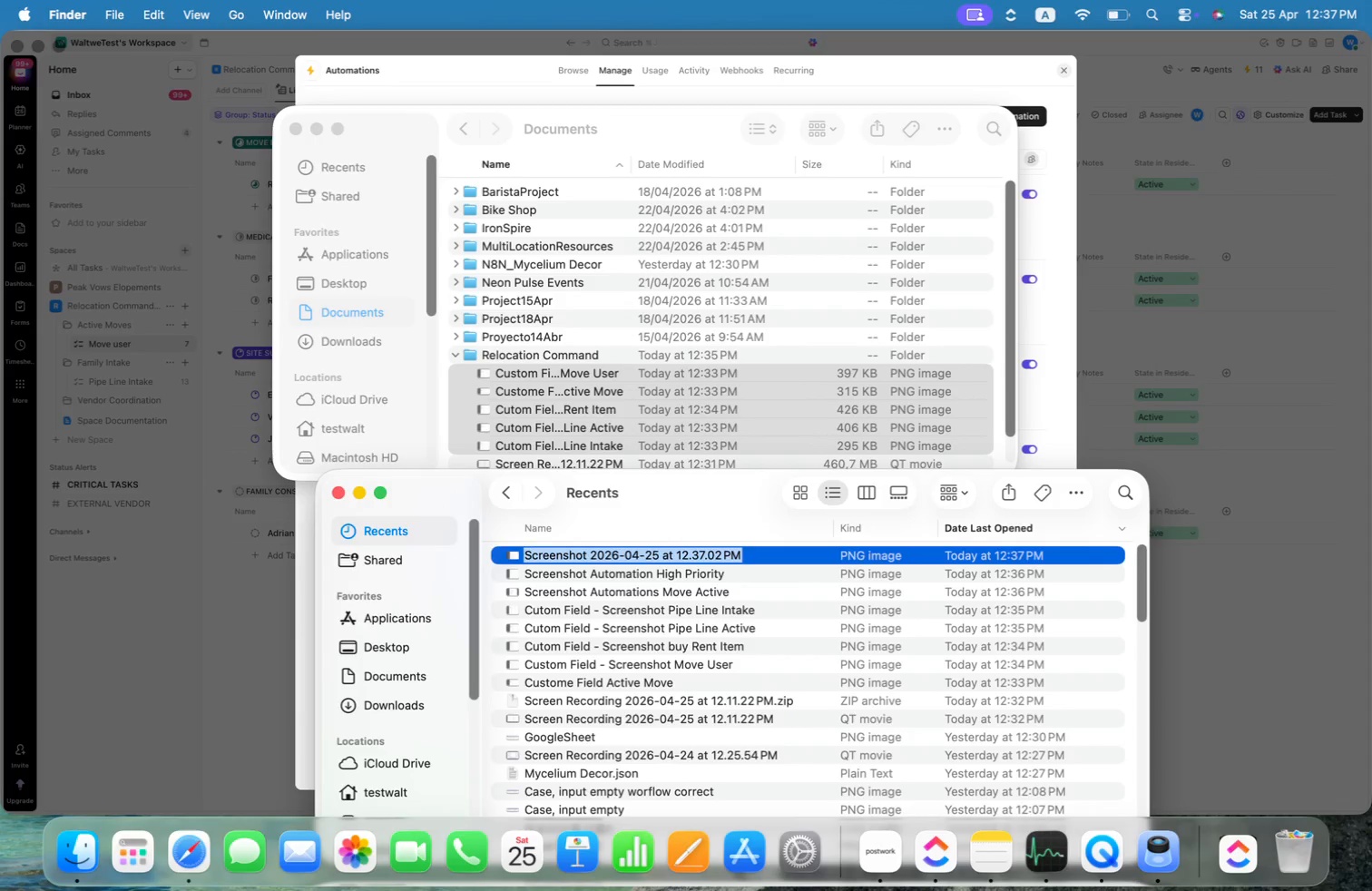 
key(Alt+Shift+ArrowLeft)
 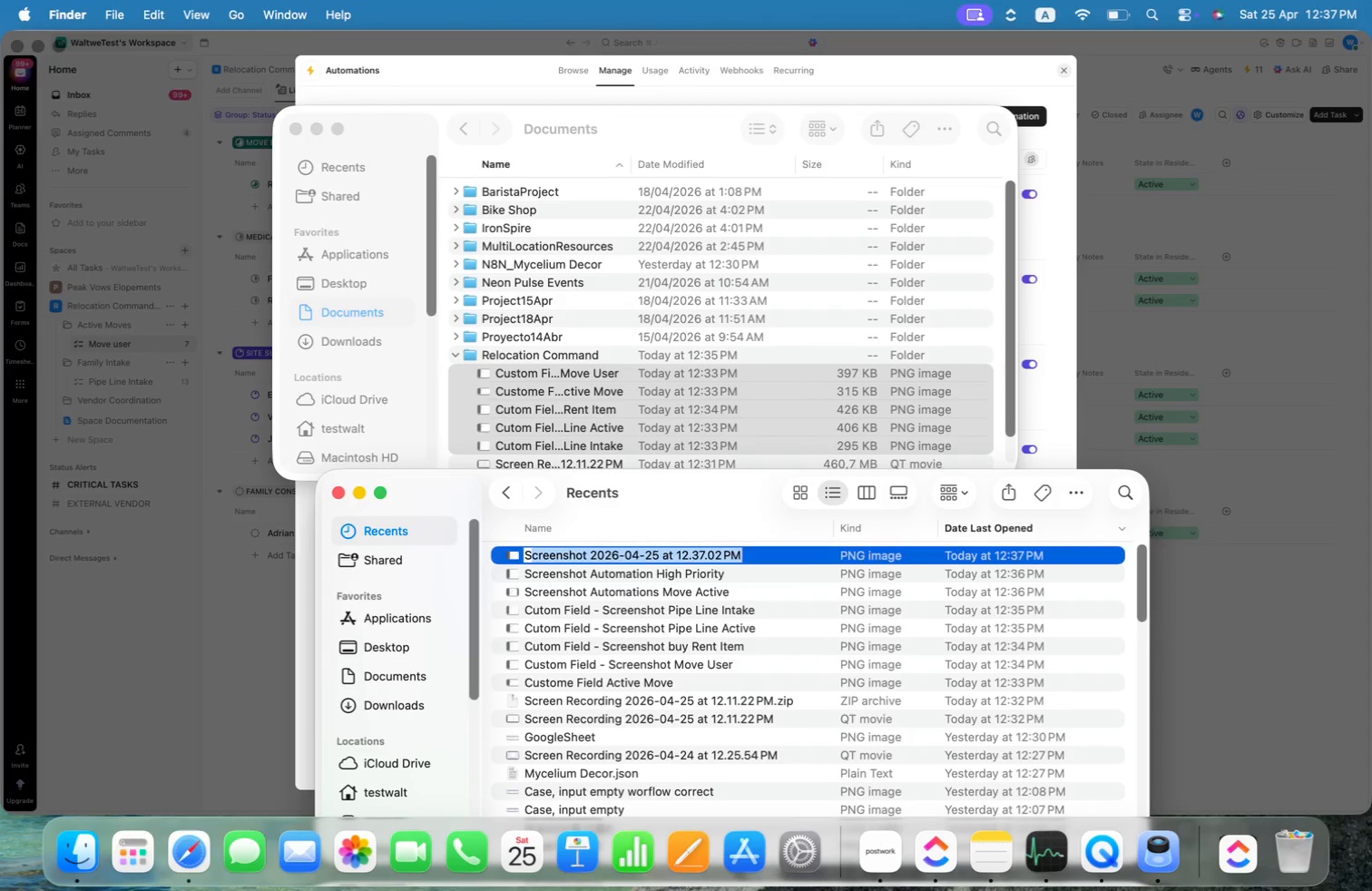 
key(Alt+Shift+ArrowRight)
 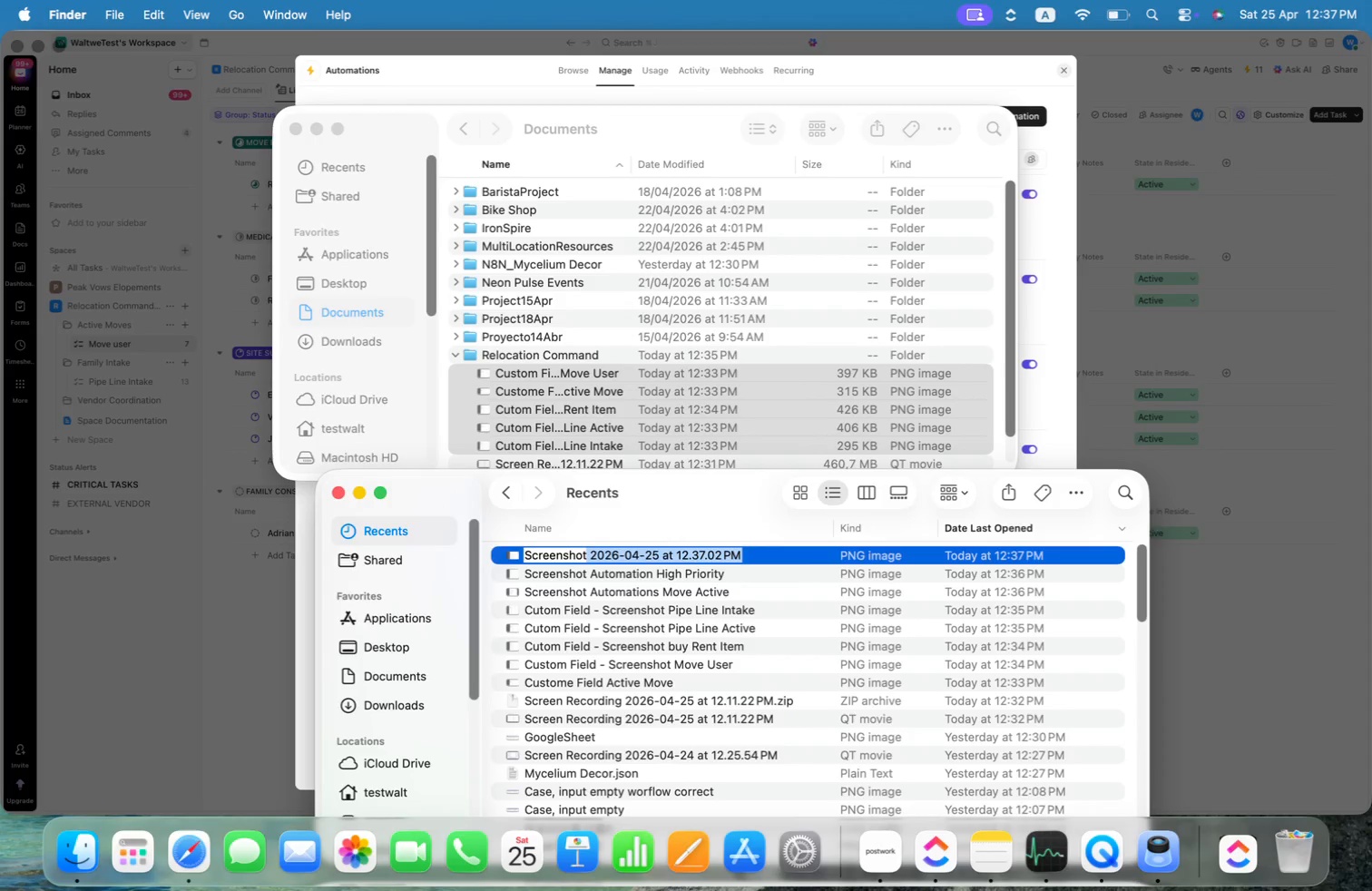 
key(Alt+Shift+ArrowRight)
 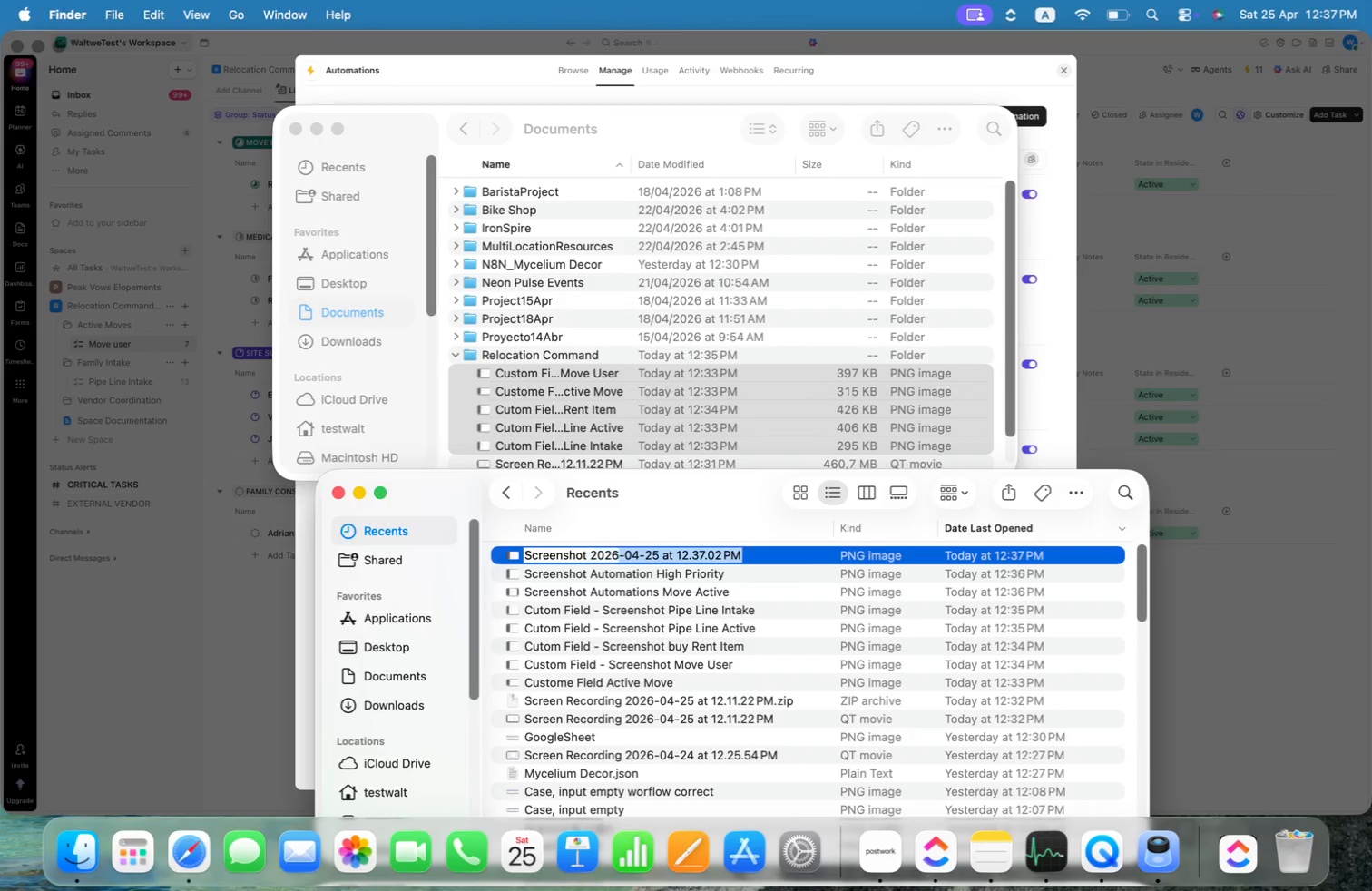 
key(Alt+Shift+ArrowRight)
 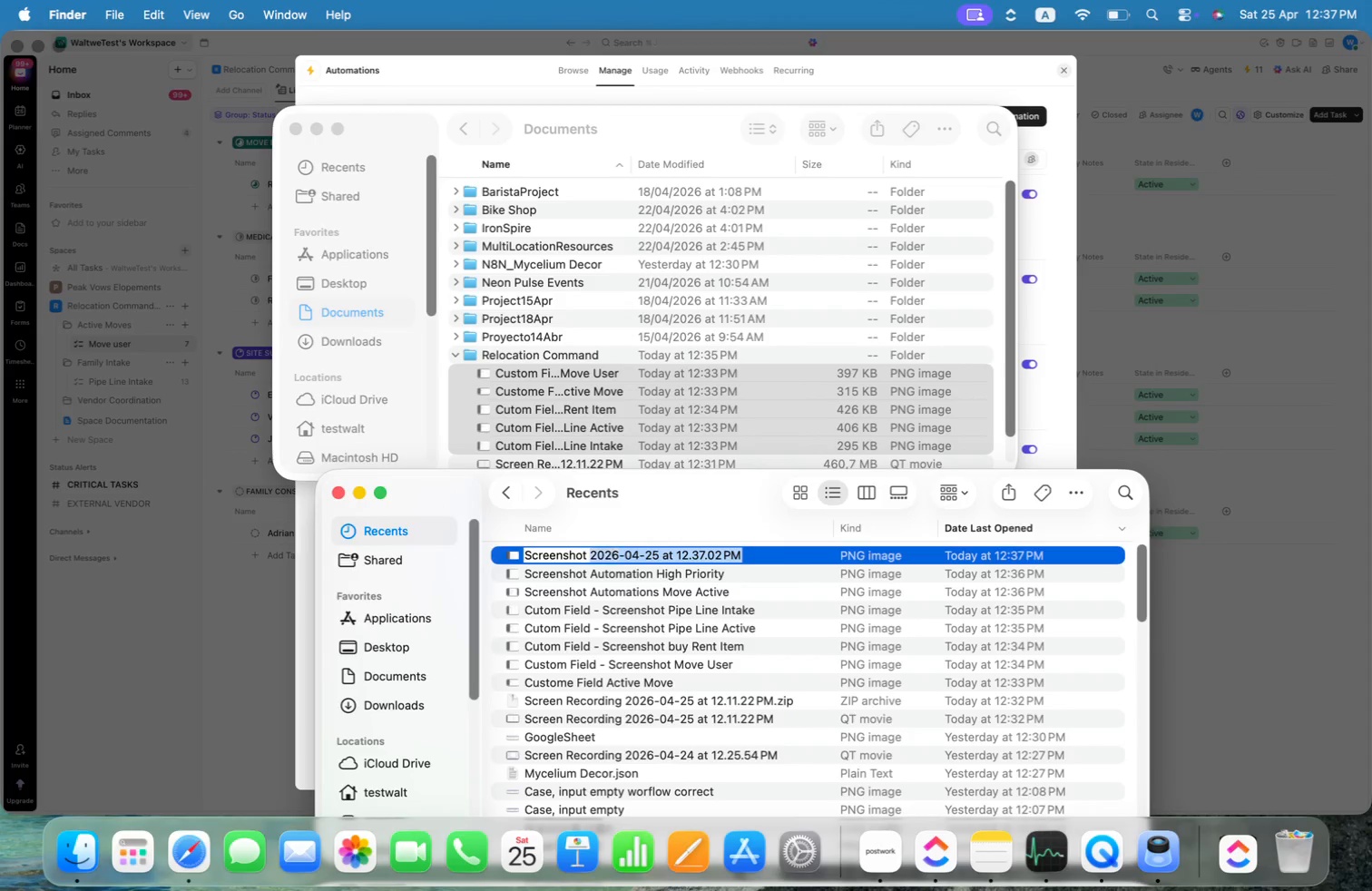 
key(Alt+Shift+ArrowLeft)
 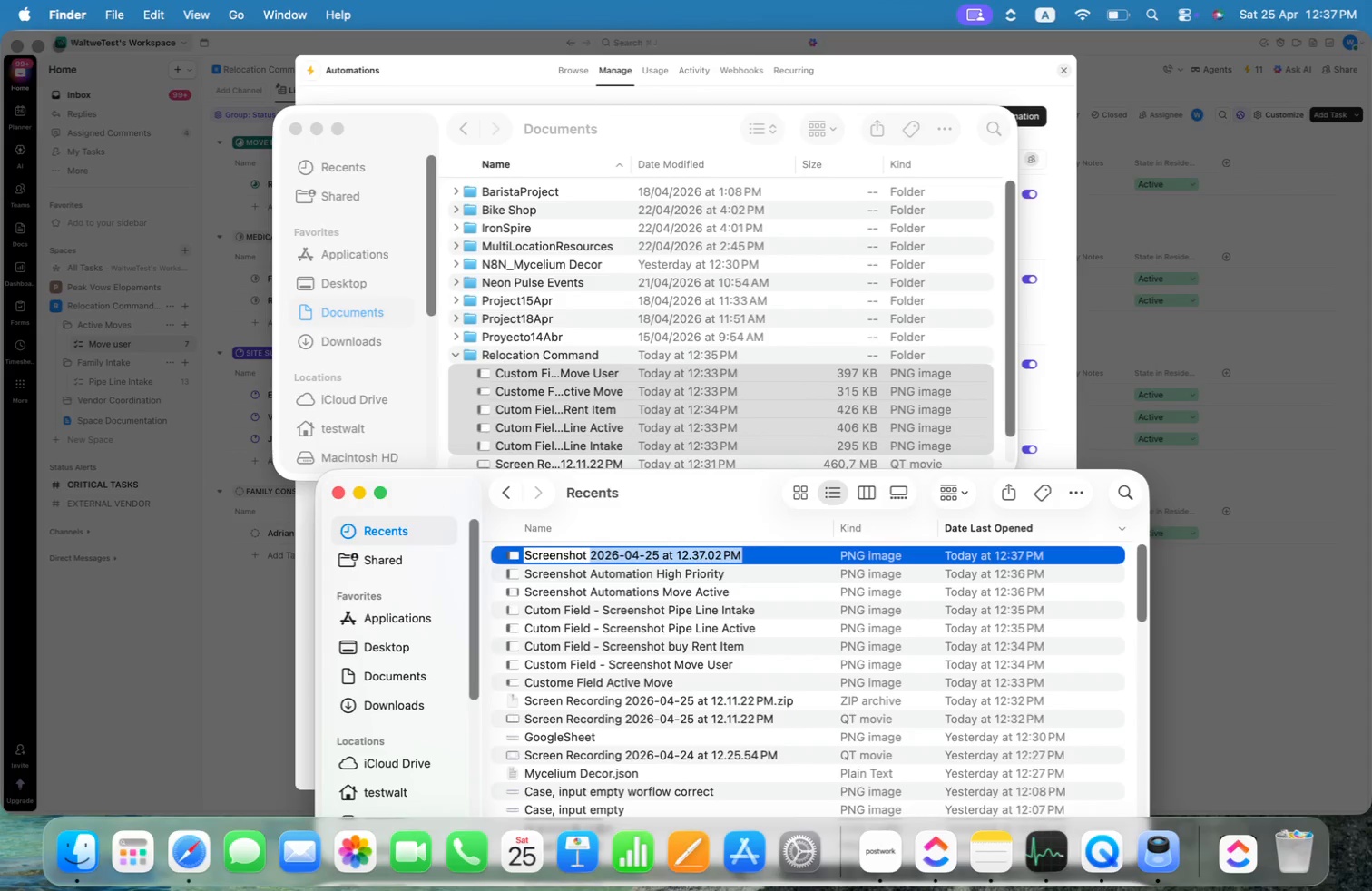 
key(Alt+Shift+A)
 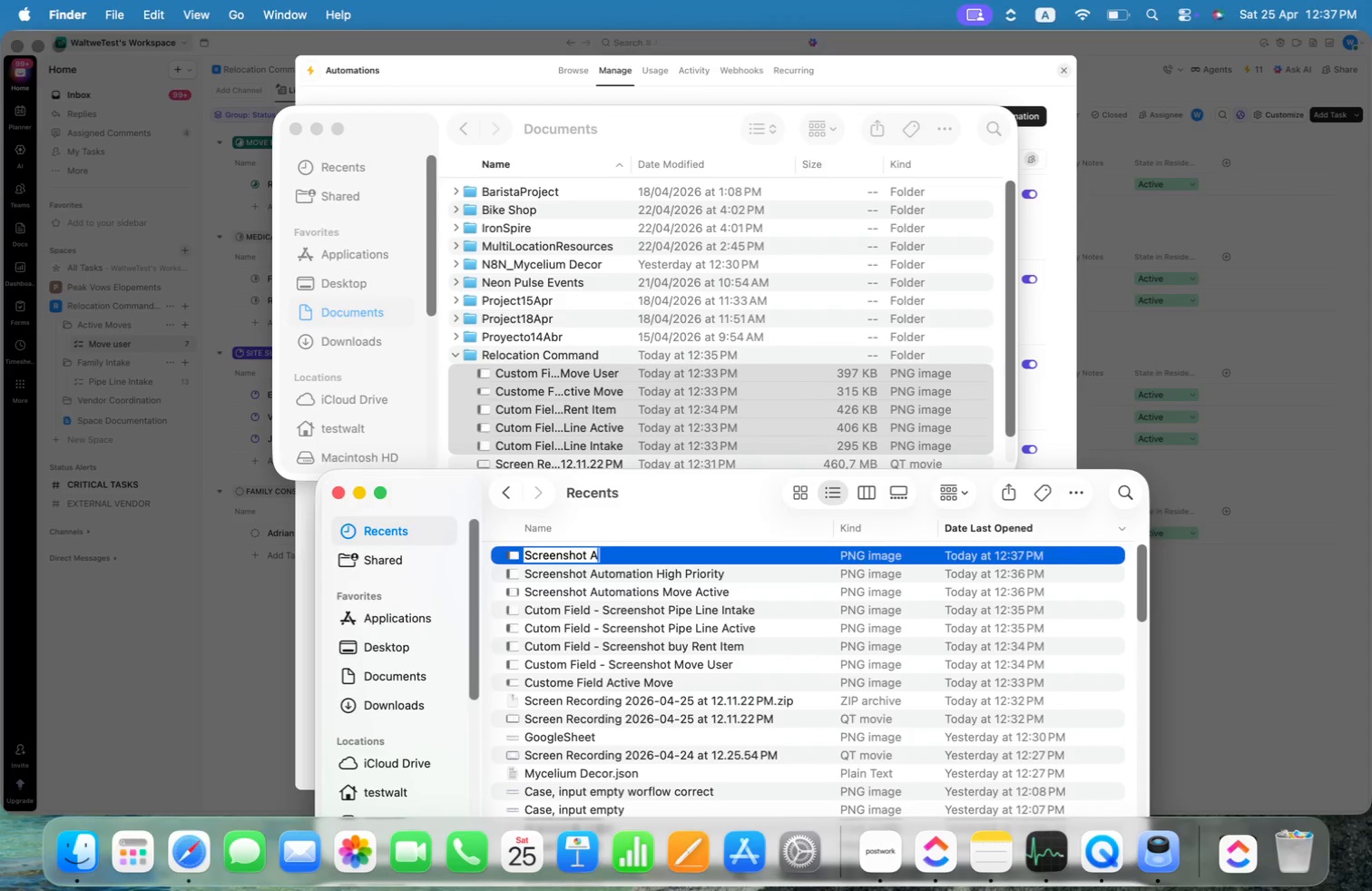 
key(Alt+U)
 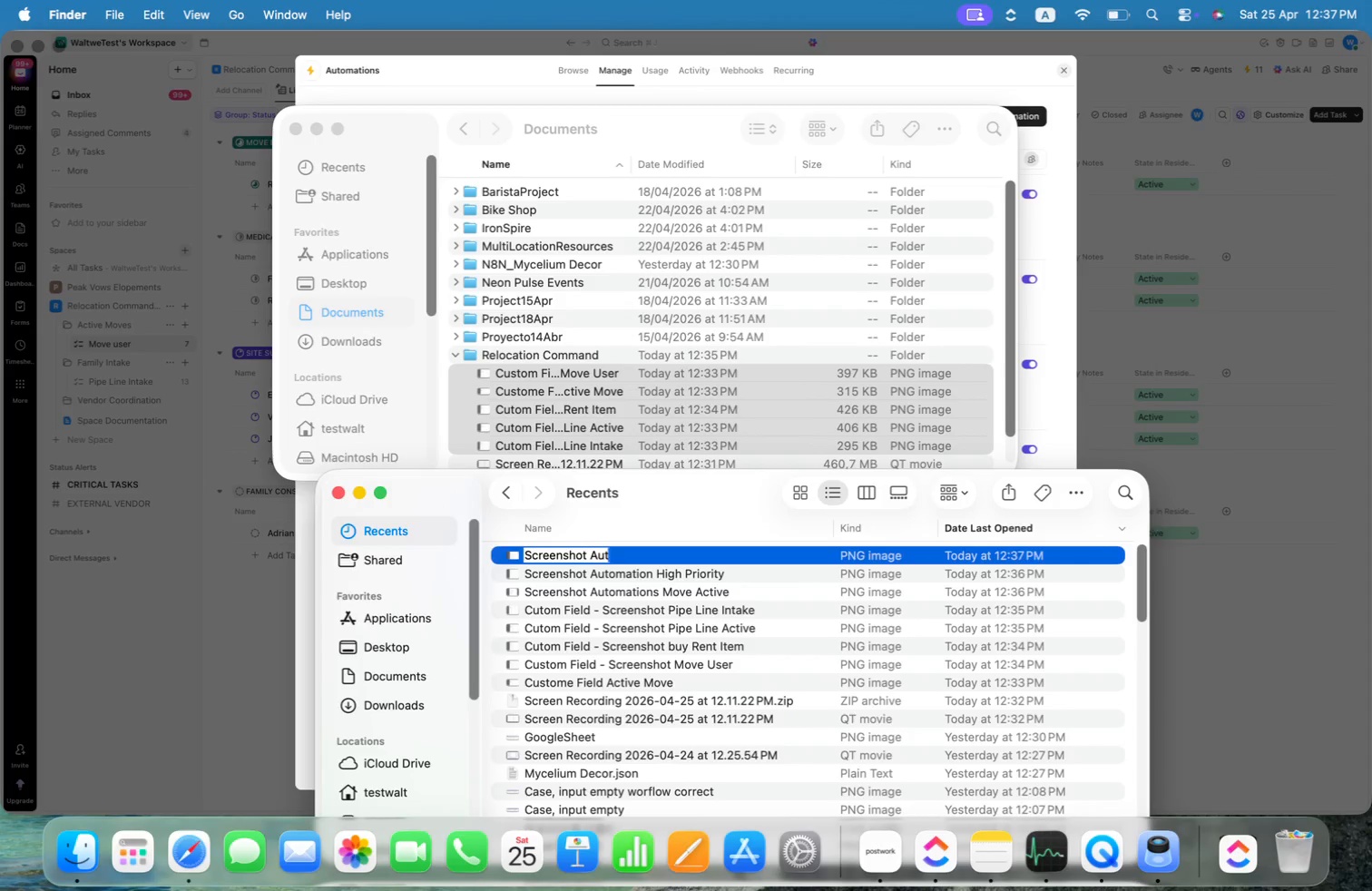 
key(Alt+T)
 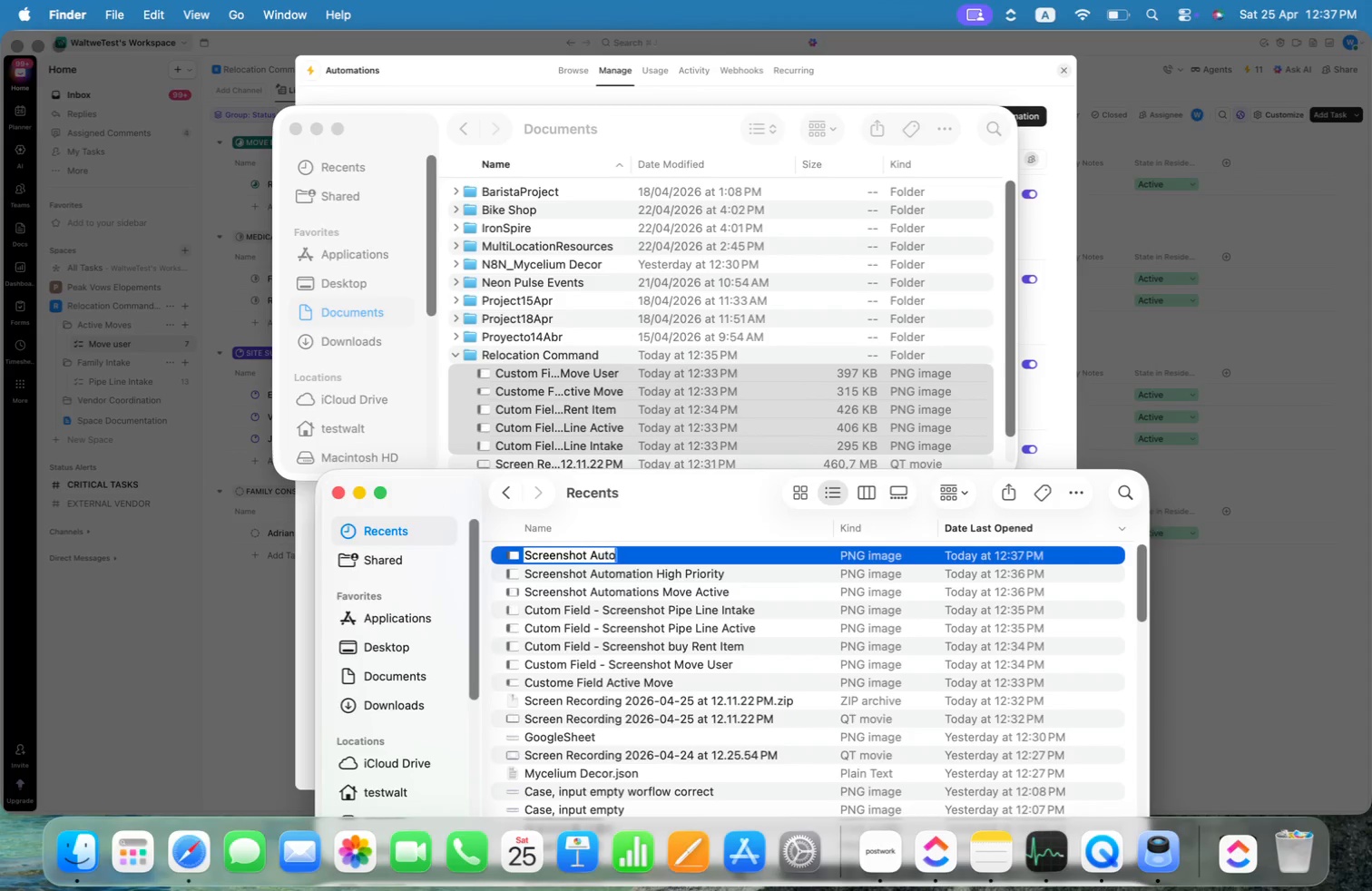 
key(Alt+O)
 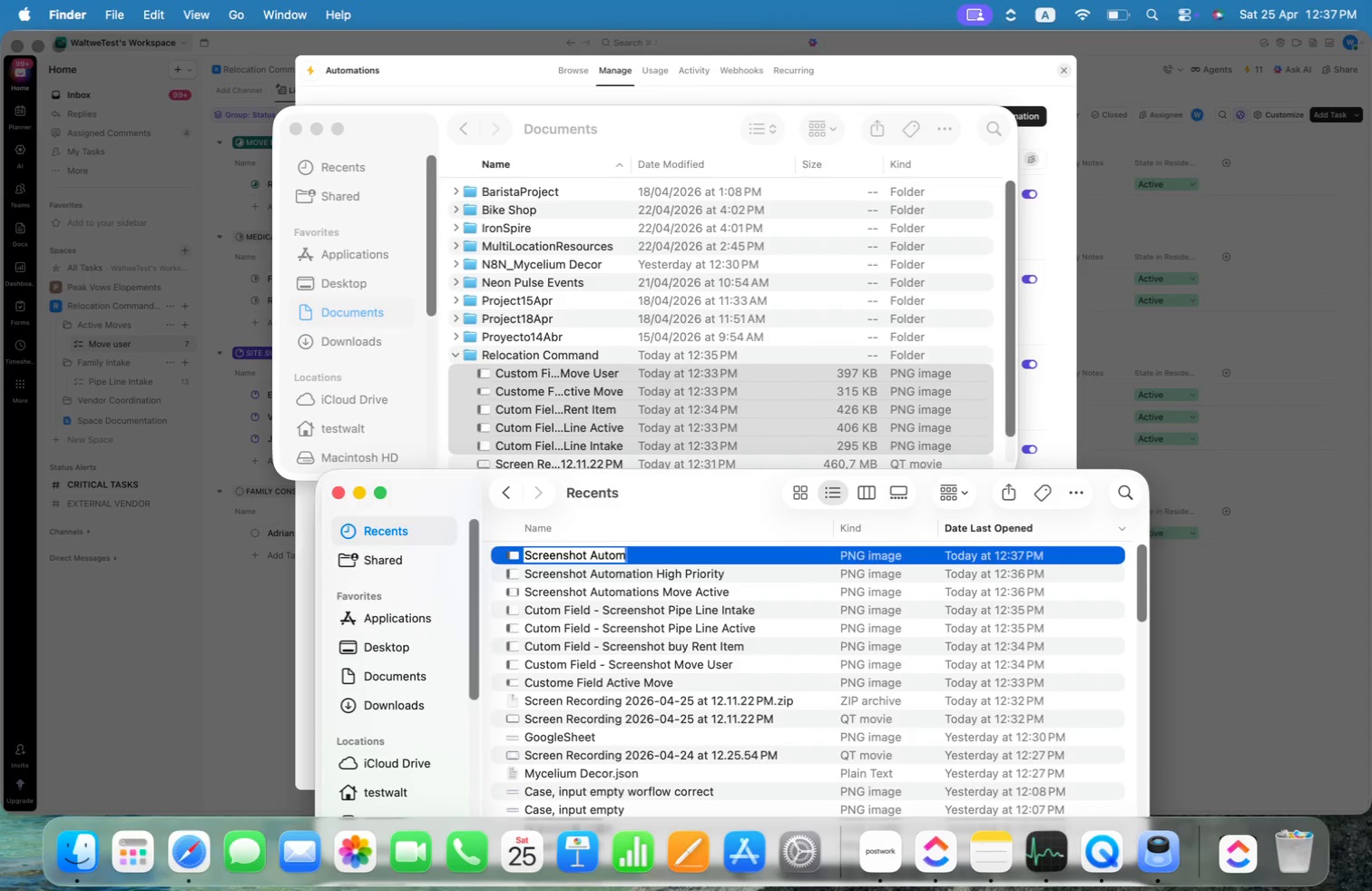 
key(Alt+M)
 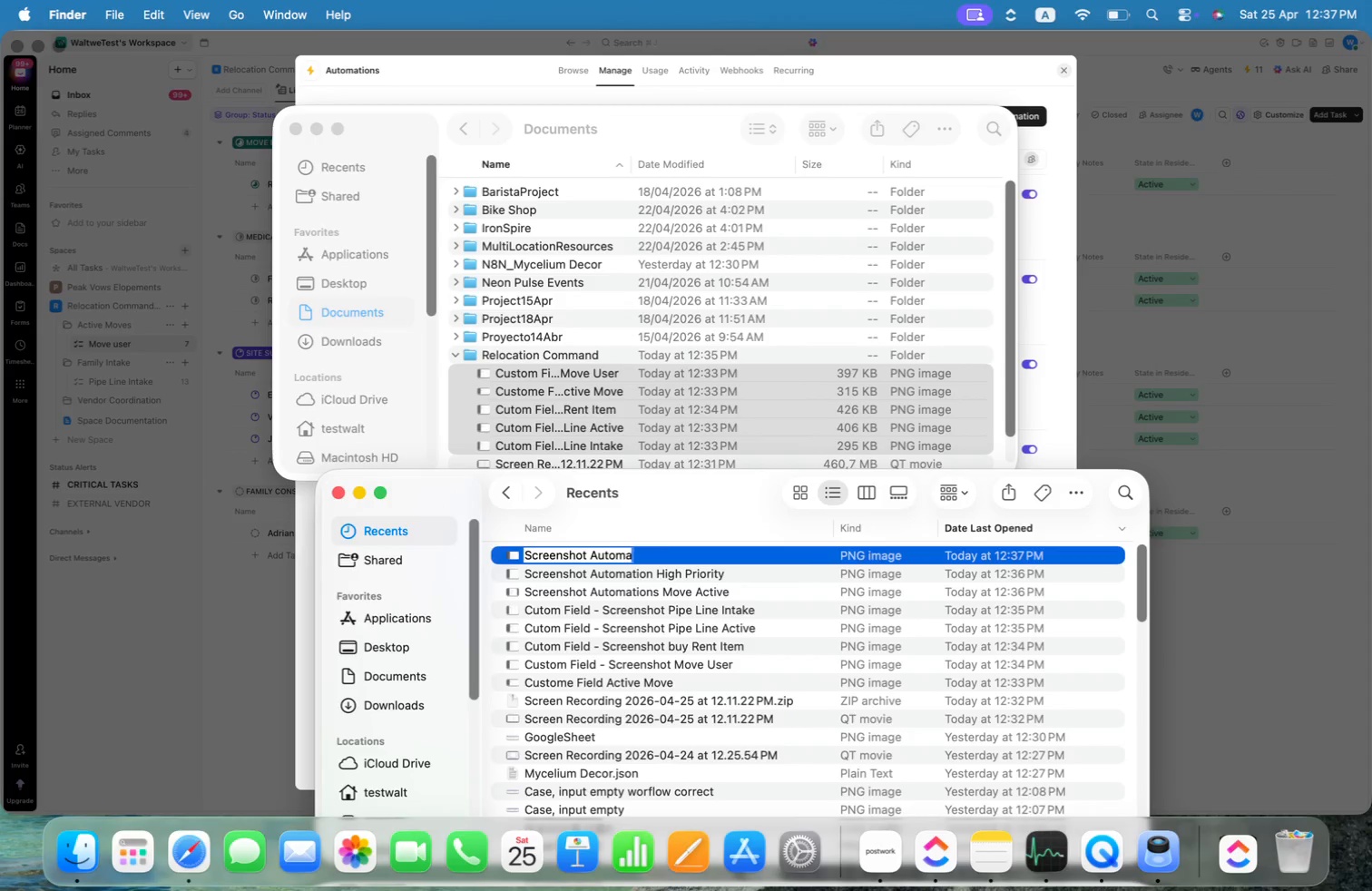 
key(Alt+A)
 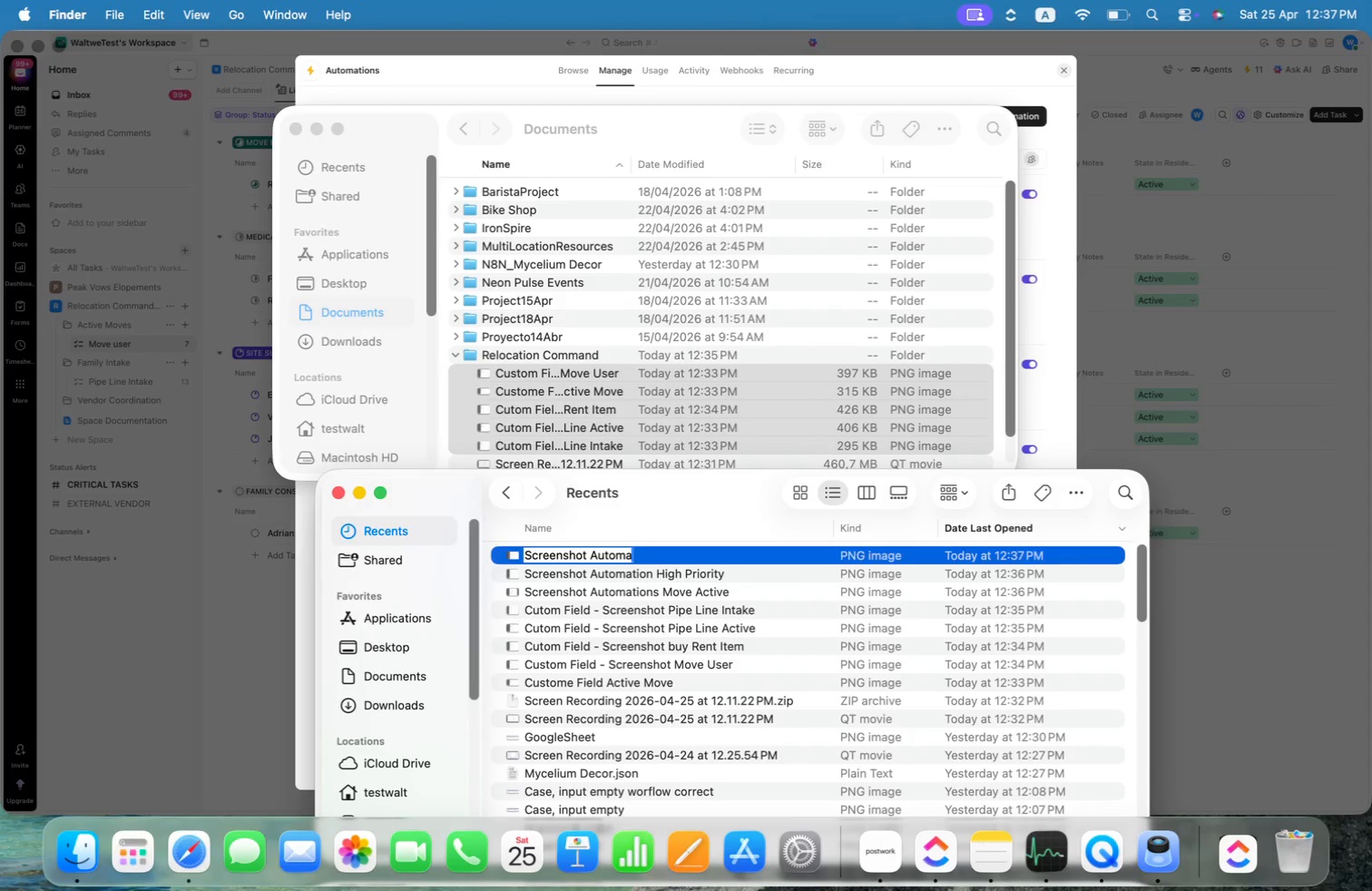 
key(Alt+T)
 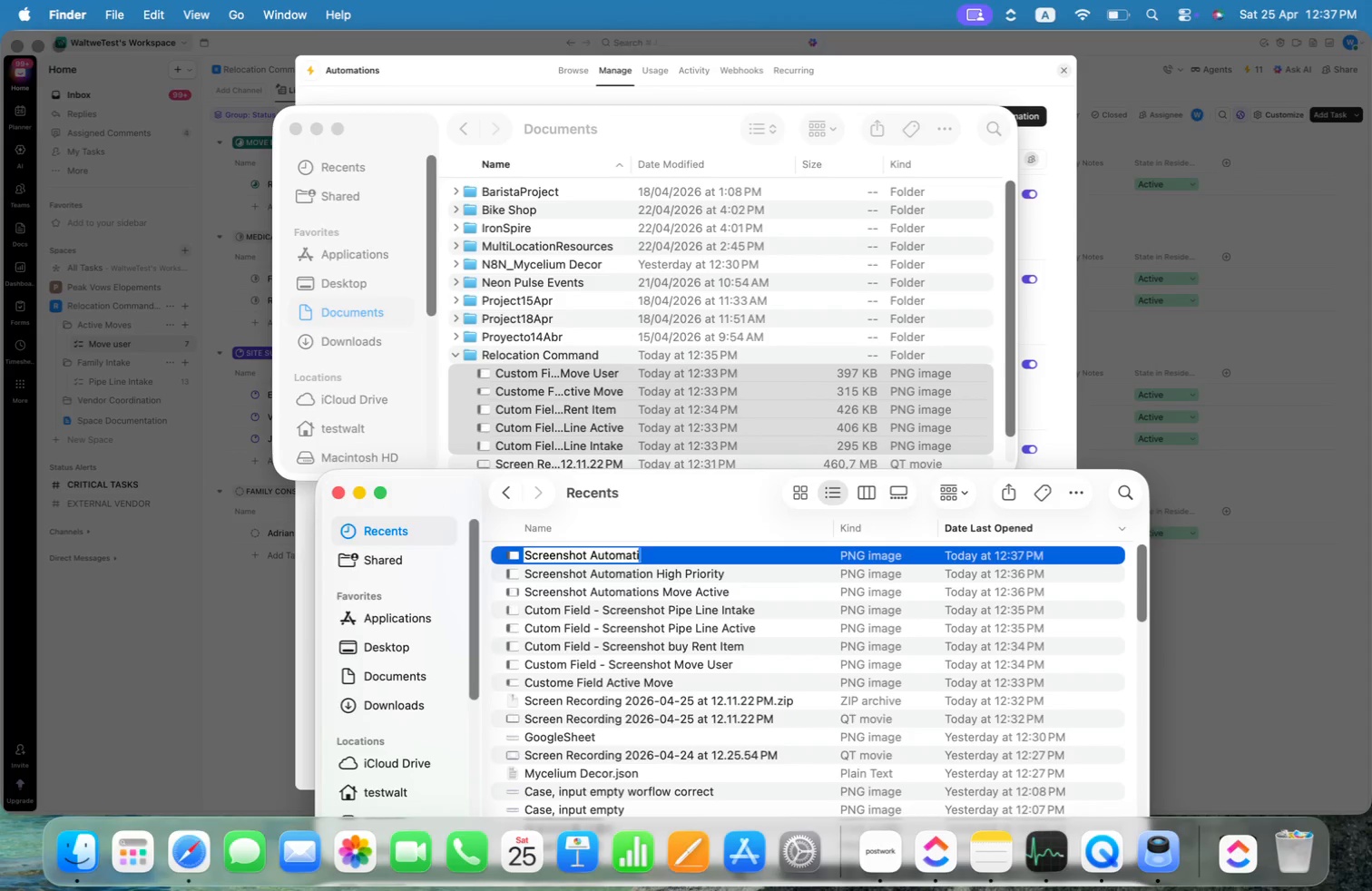 
key(Alt+I)
 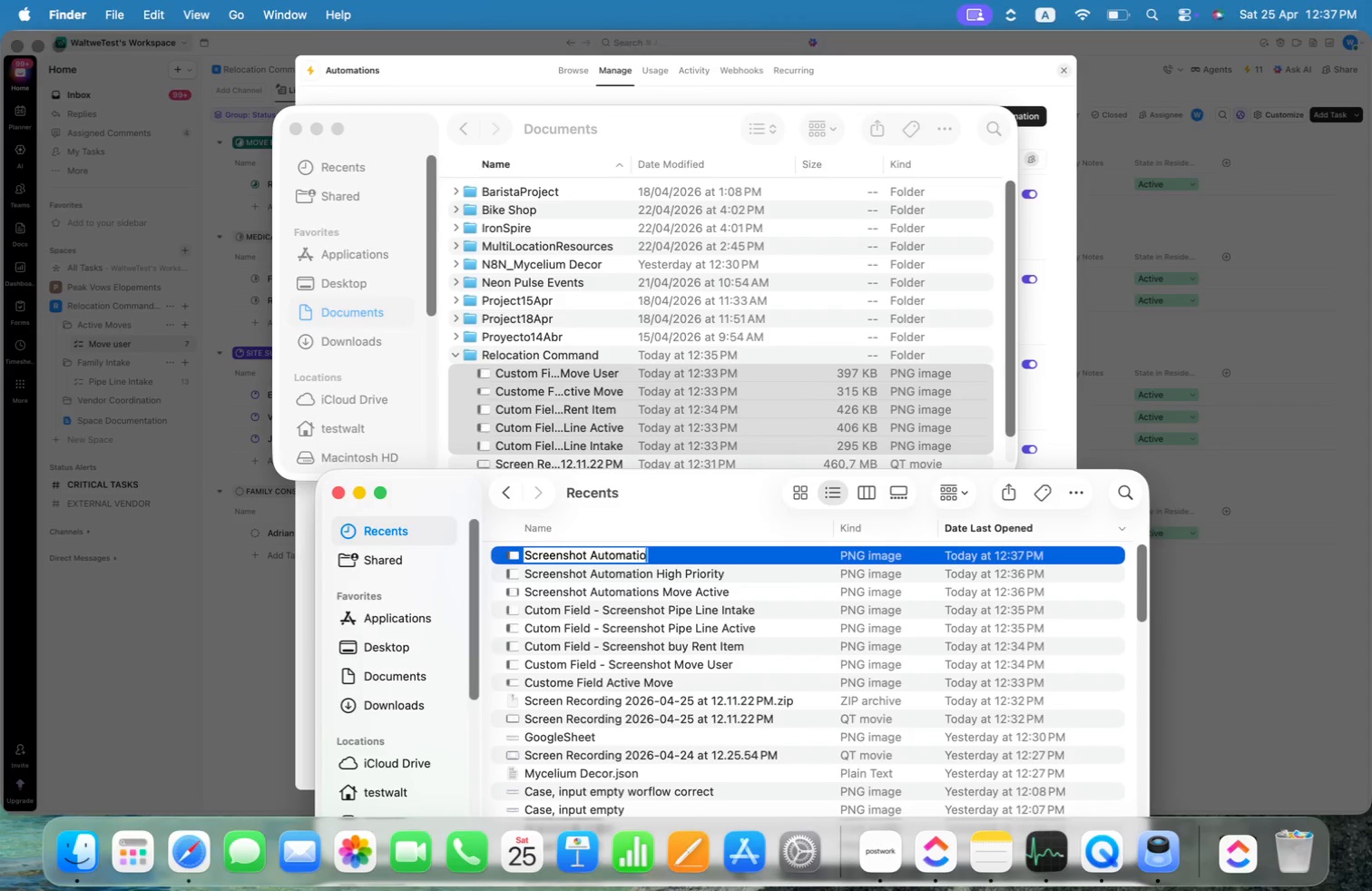 
key(Alt+O)
 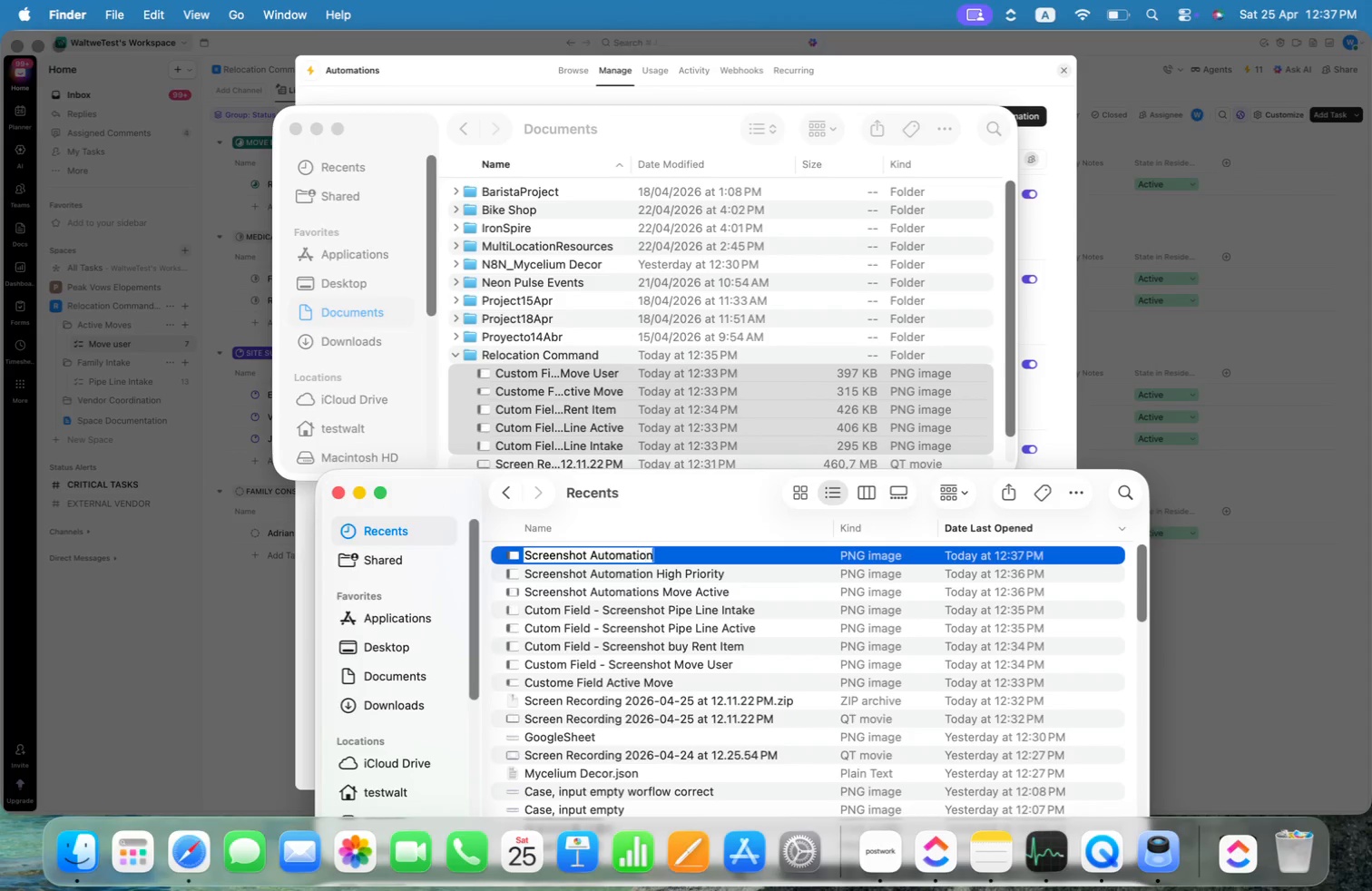 
key(Alt+N)
 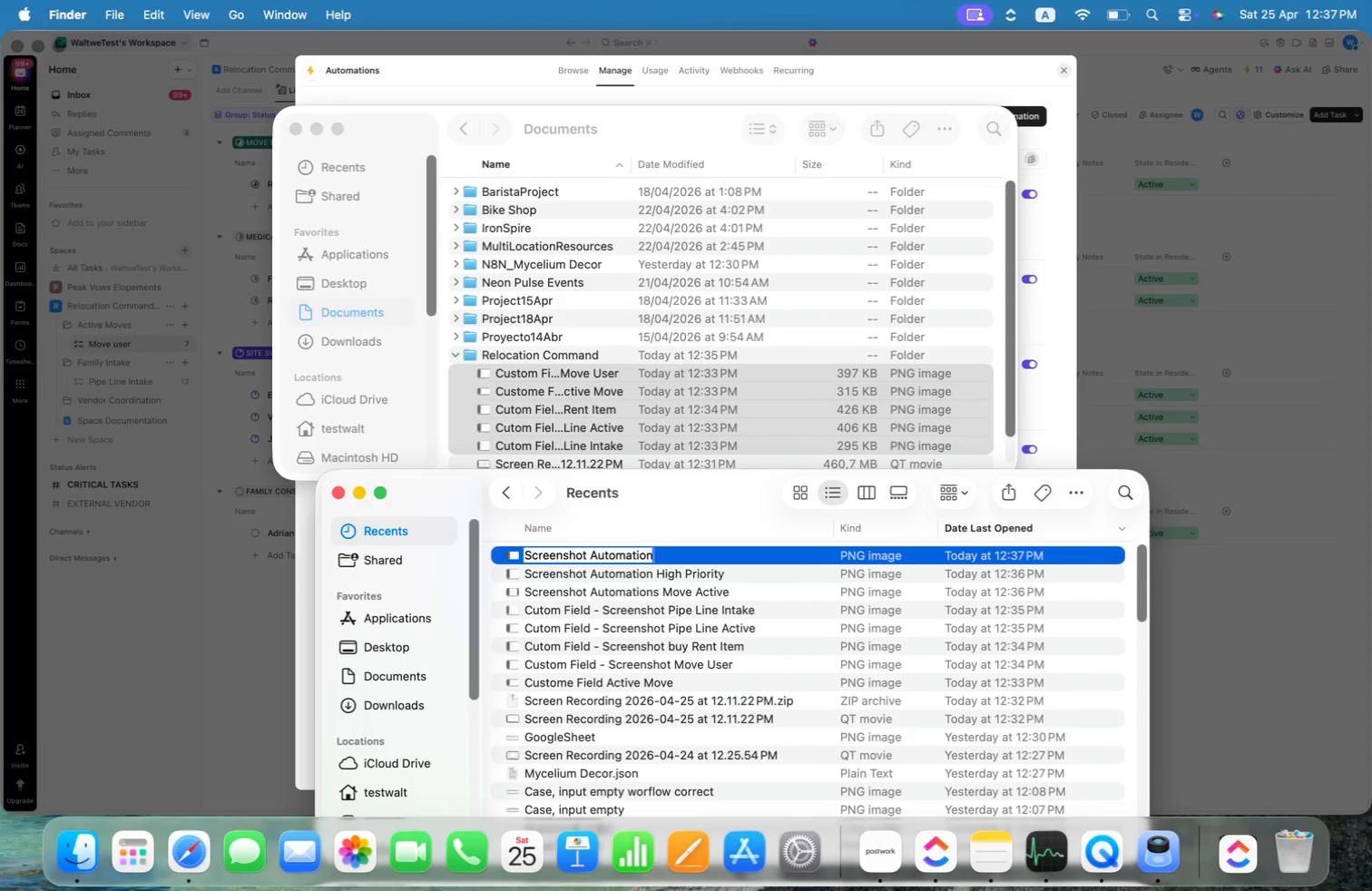 
key(Alt+Space)
 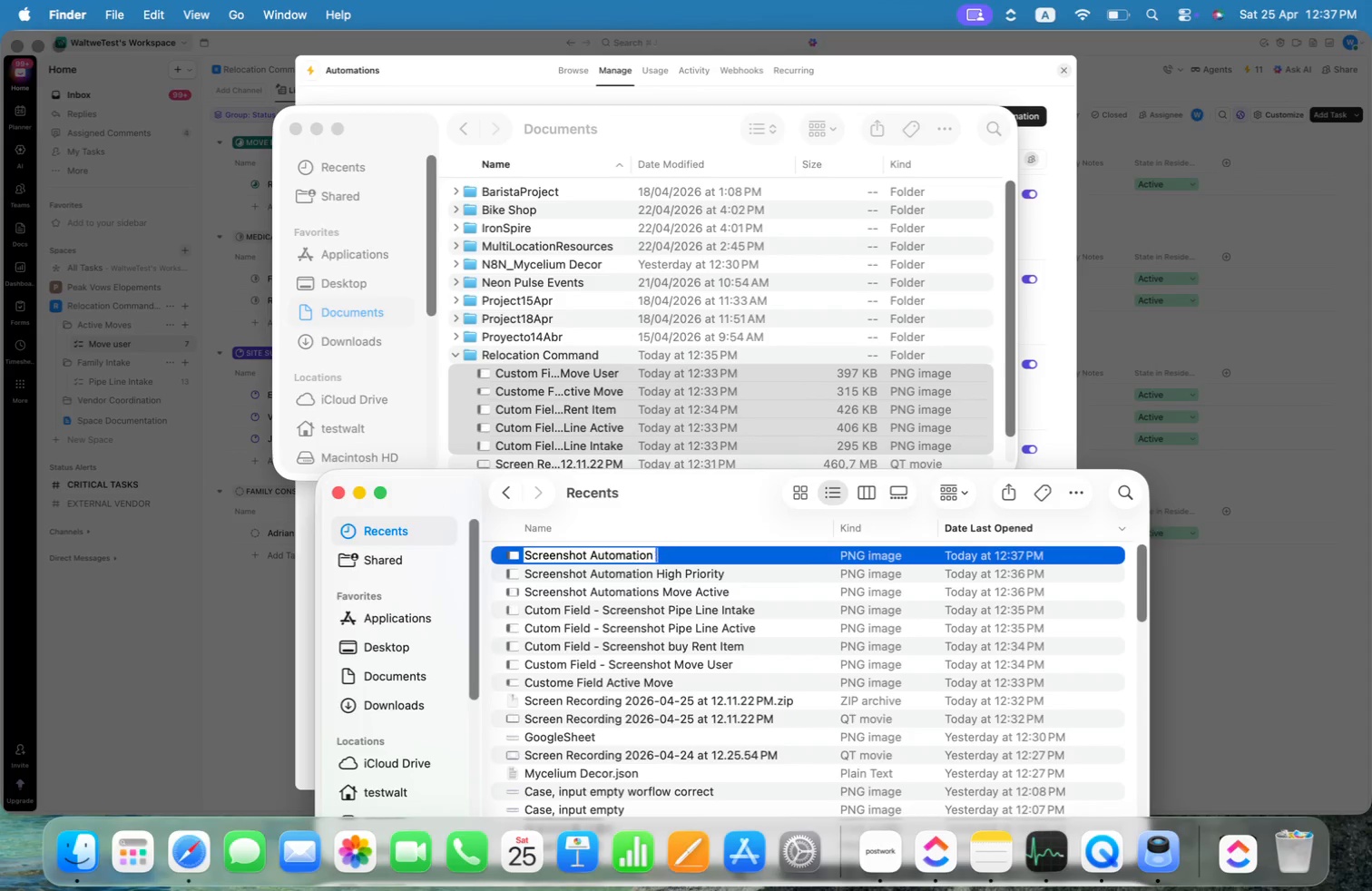 
key(Alt+Shift+ShiftLeft)
 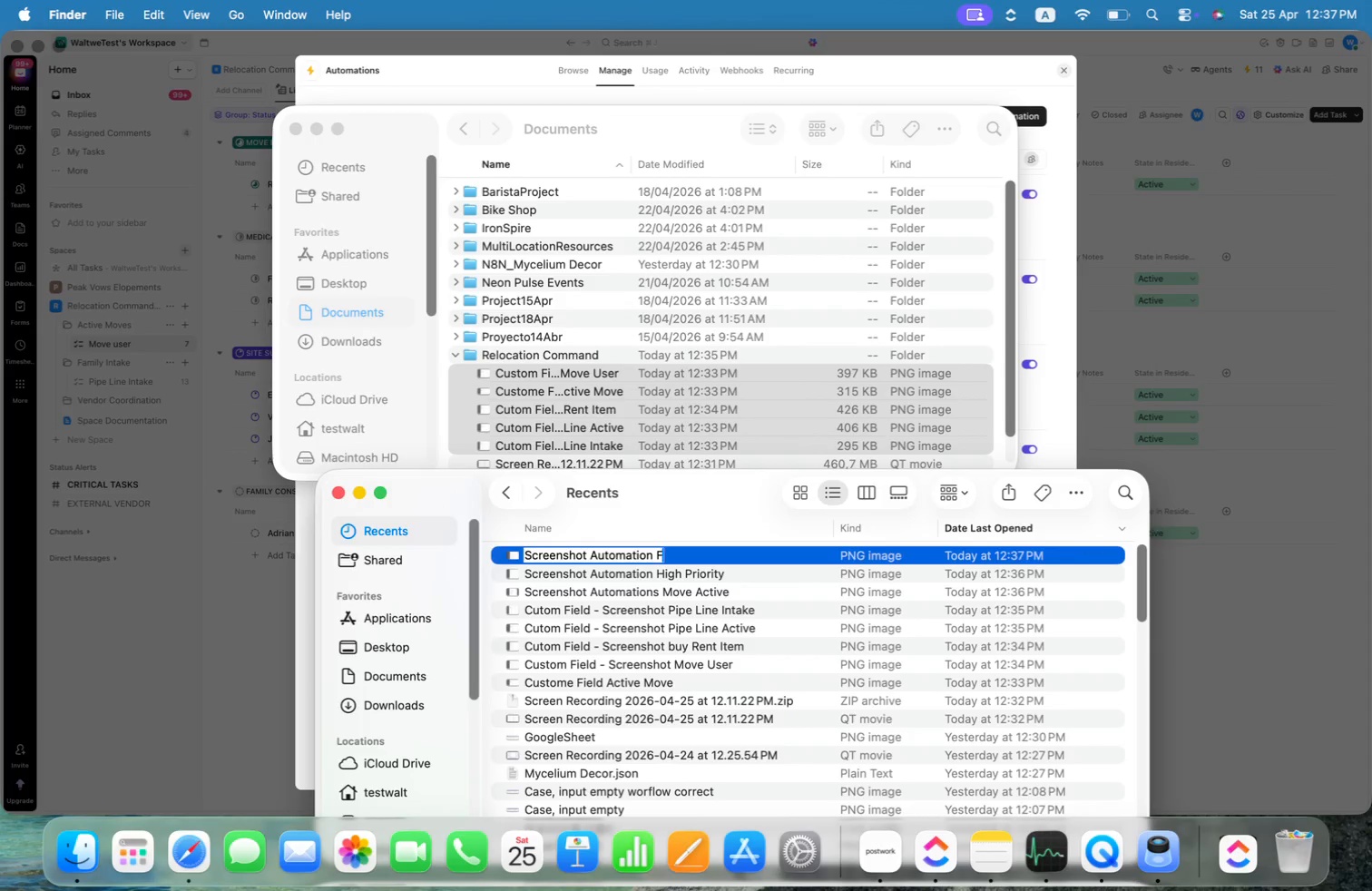 
key(Alt+Shift+F)
 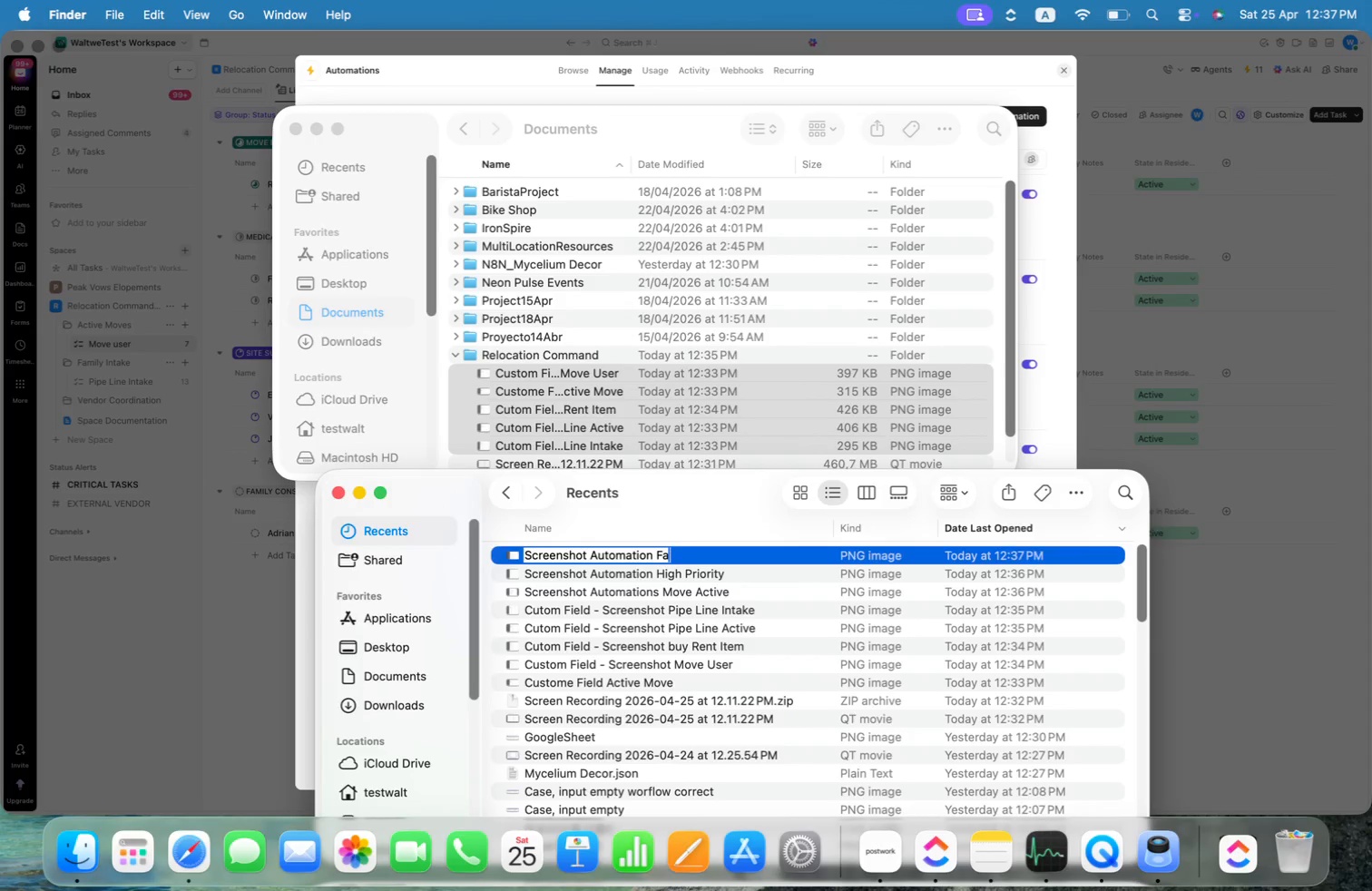 
key(Alt+A)
 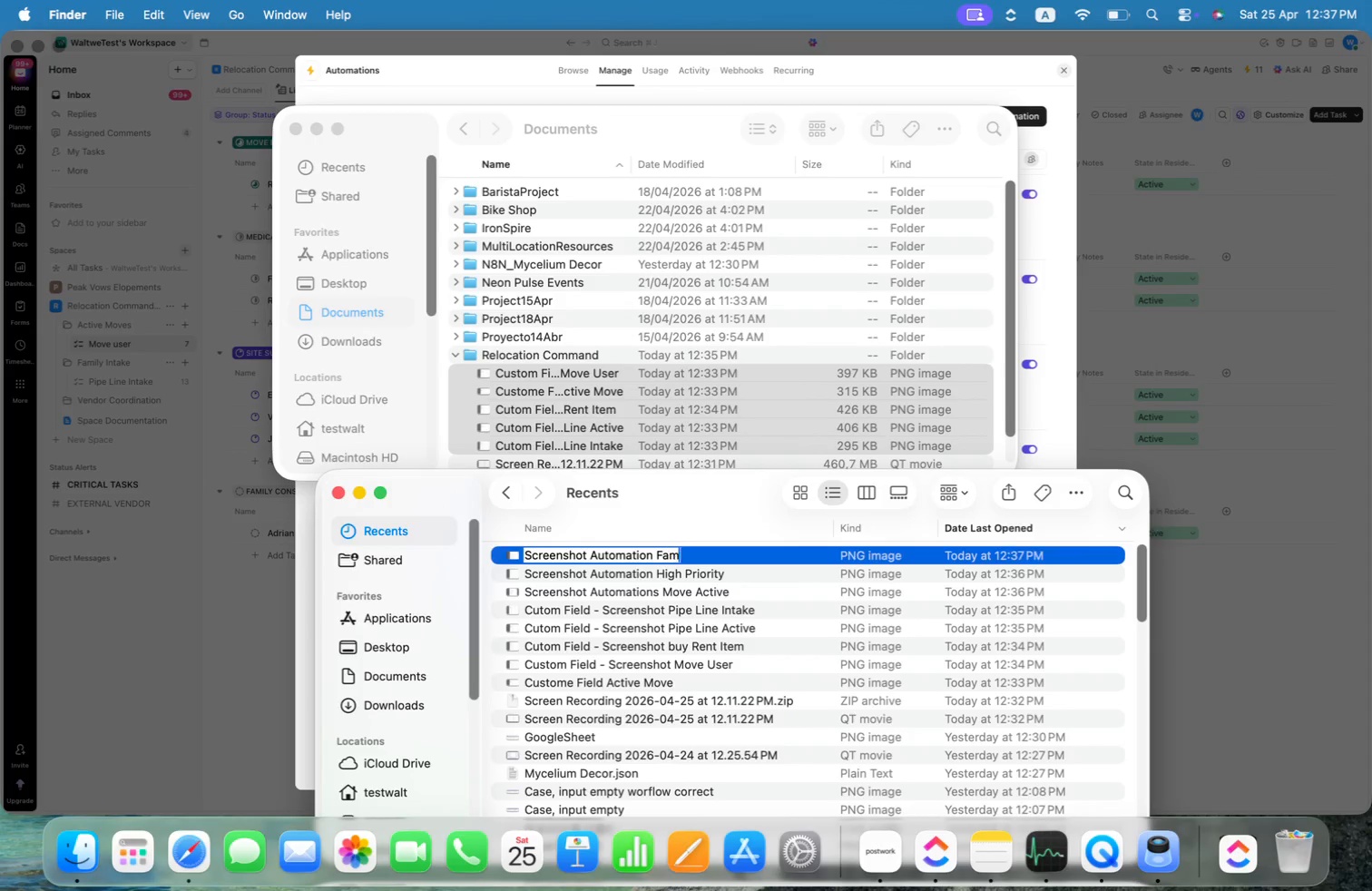 
key(Alt+M)
 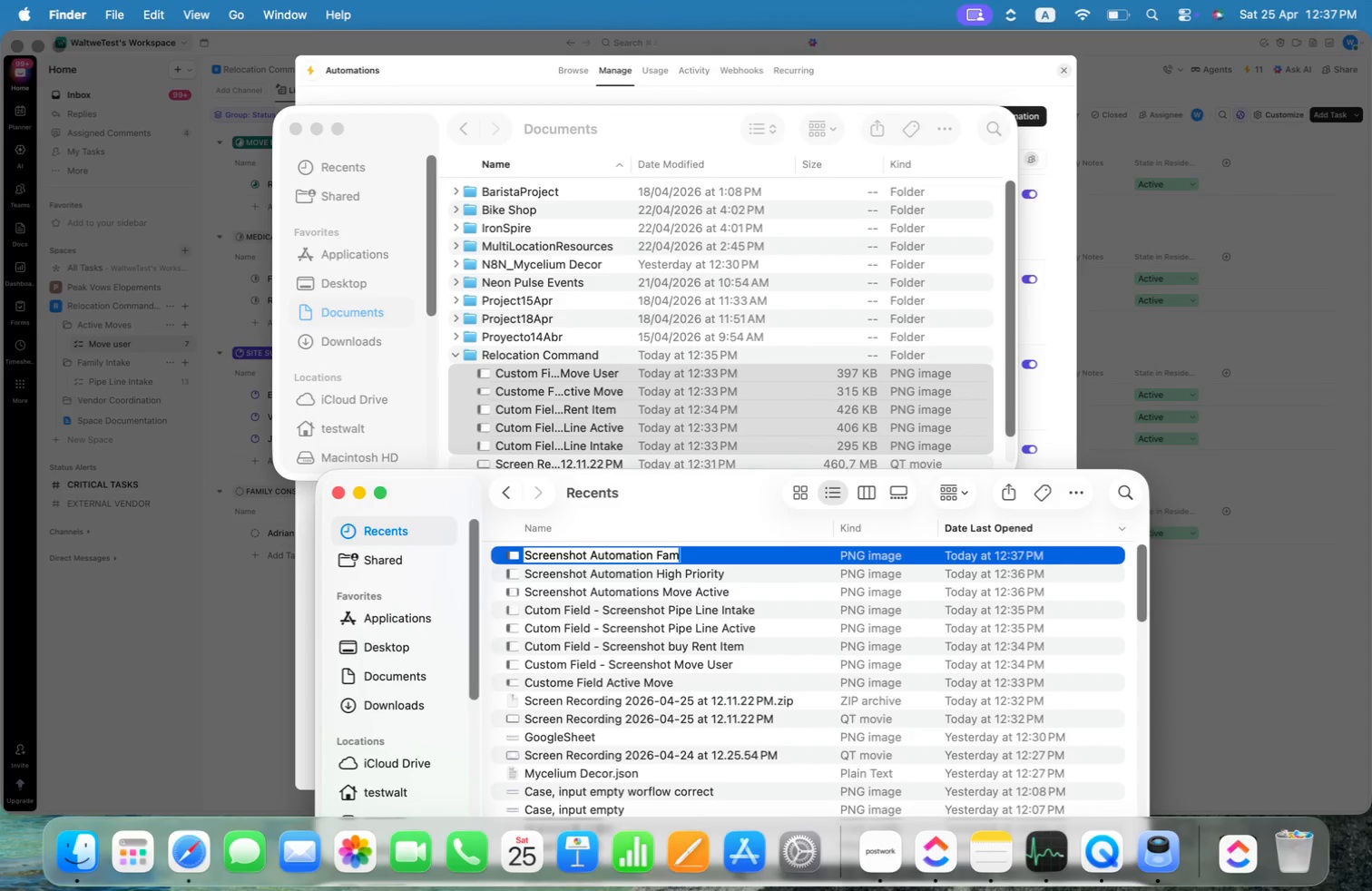 
key(Alt+I)
 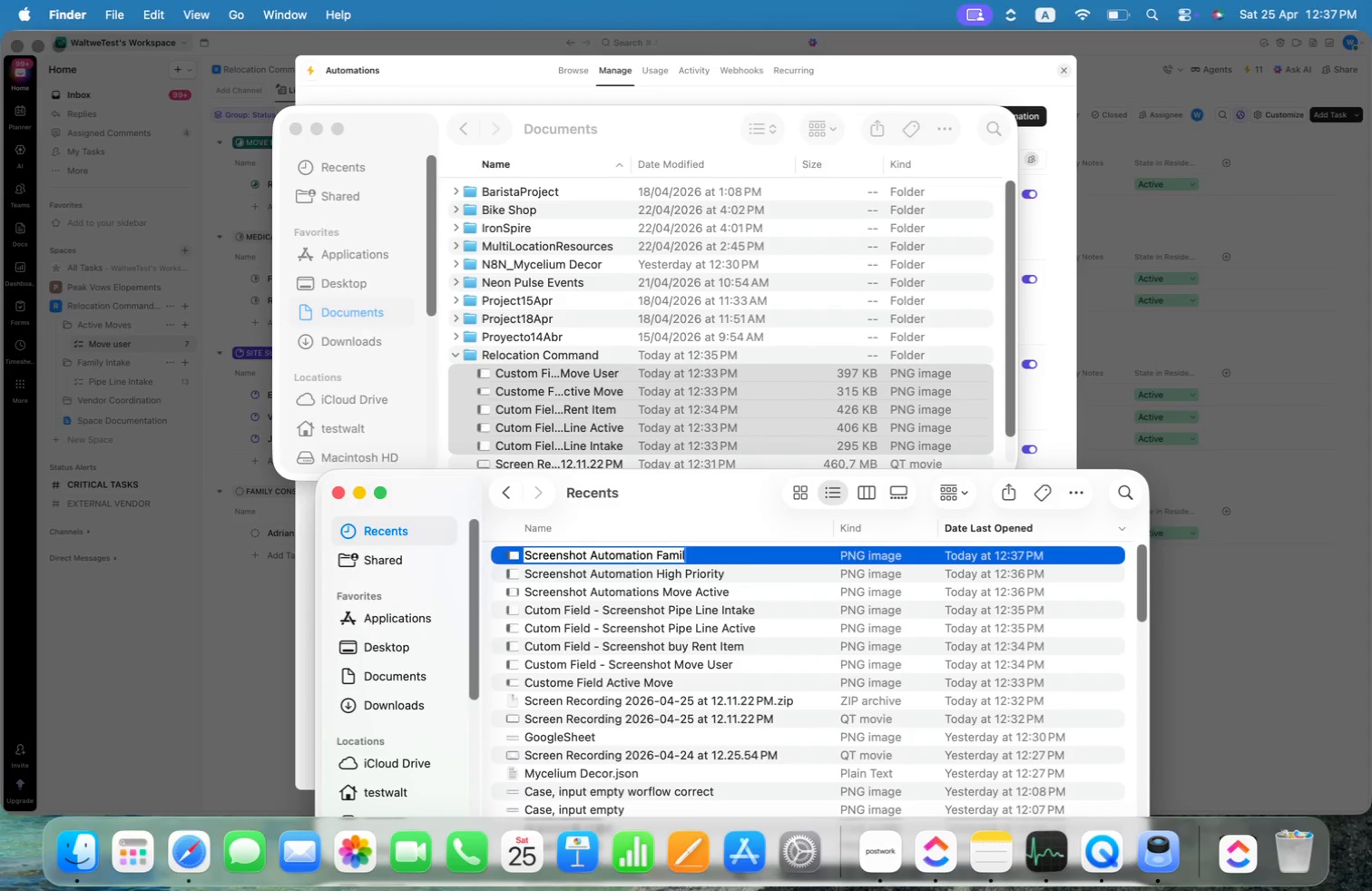 
key(Alt+L)
 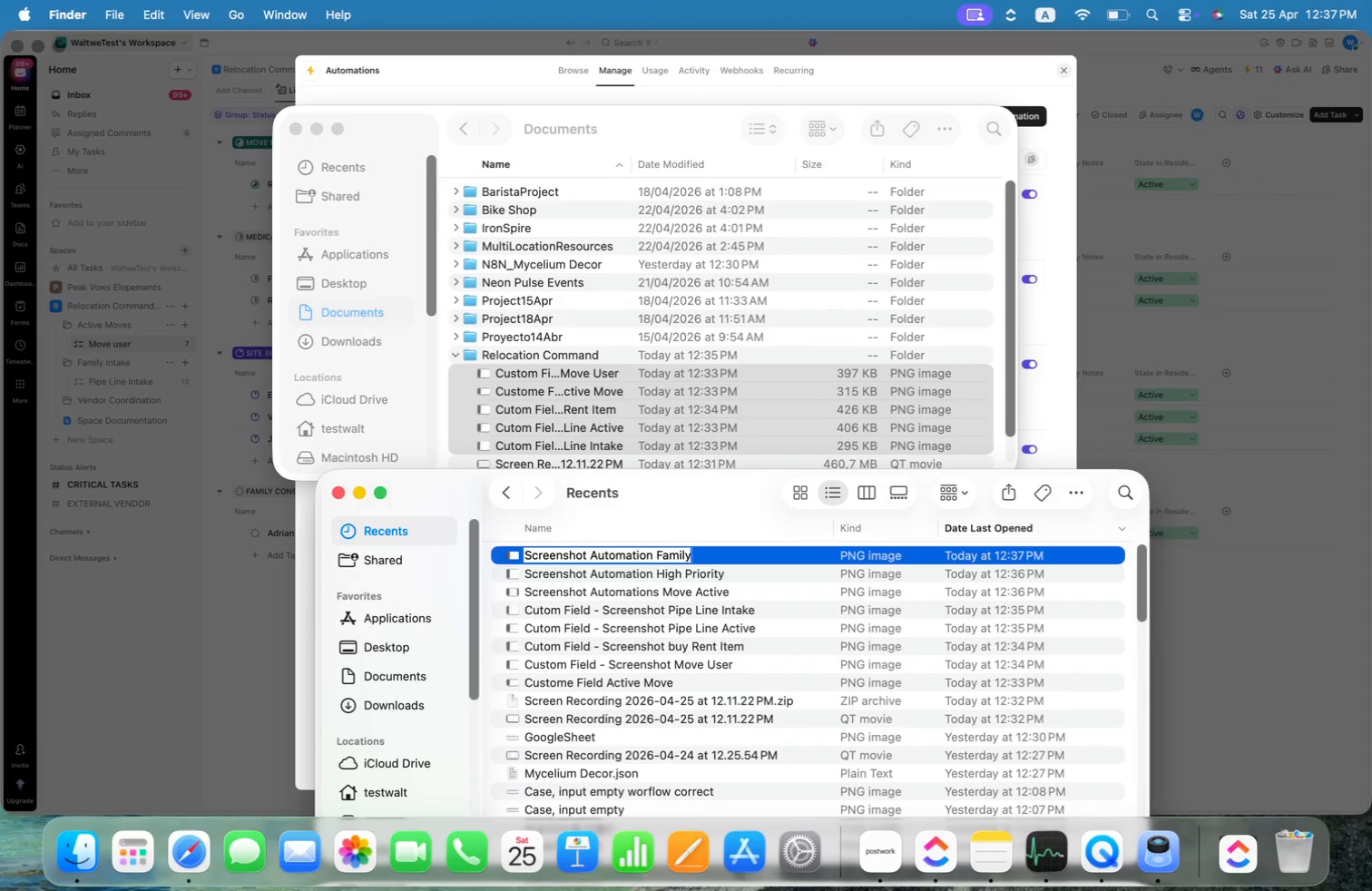 
key(Alt+Y)
 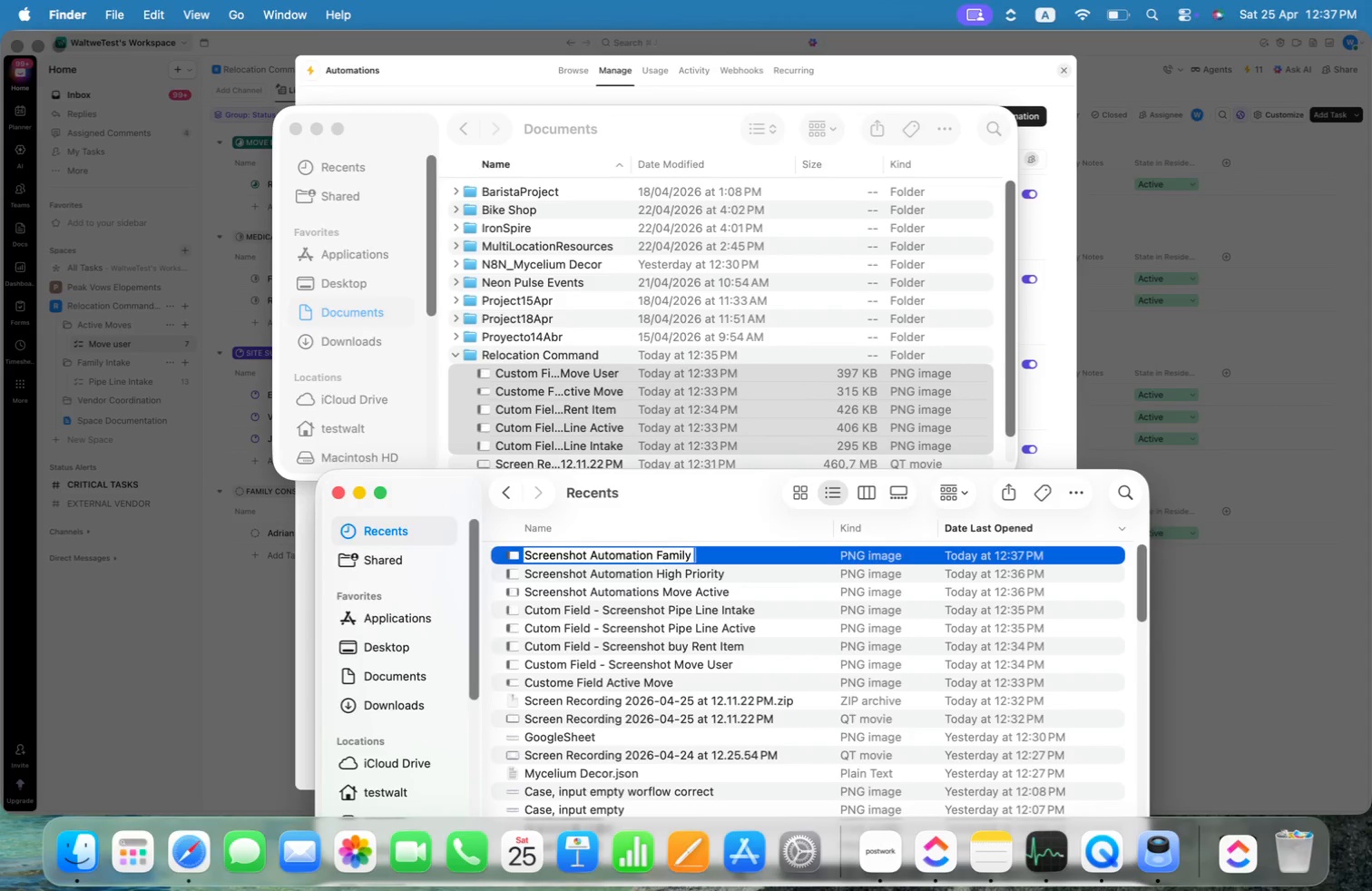 
key(Alt+Space)
 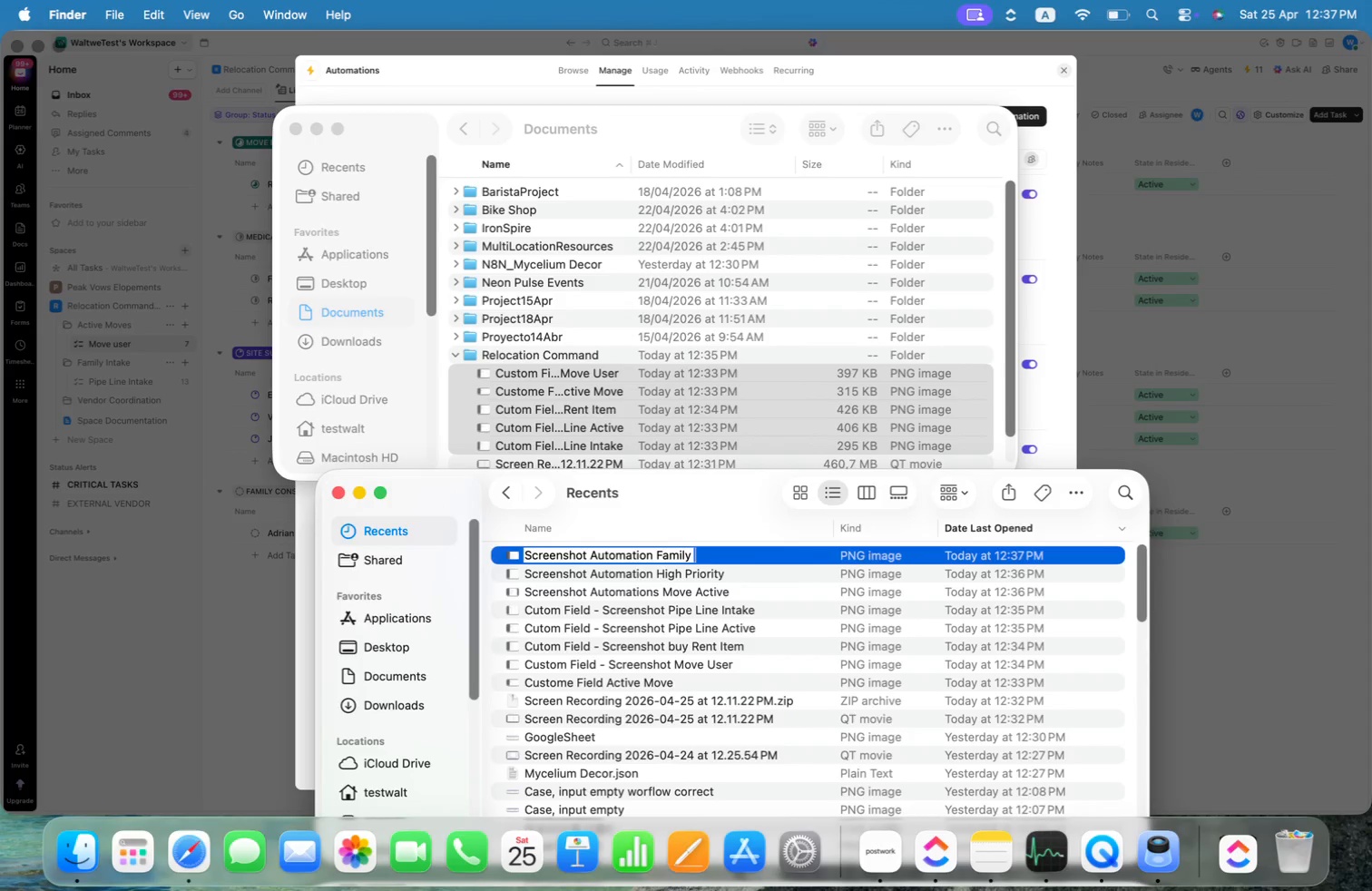 
key(Alt+Shift+ShiftLeft)
 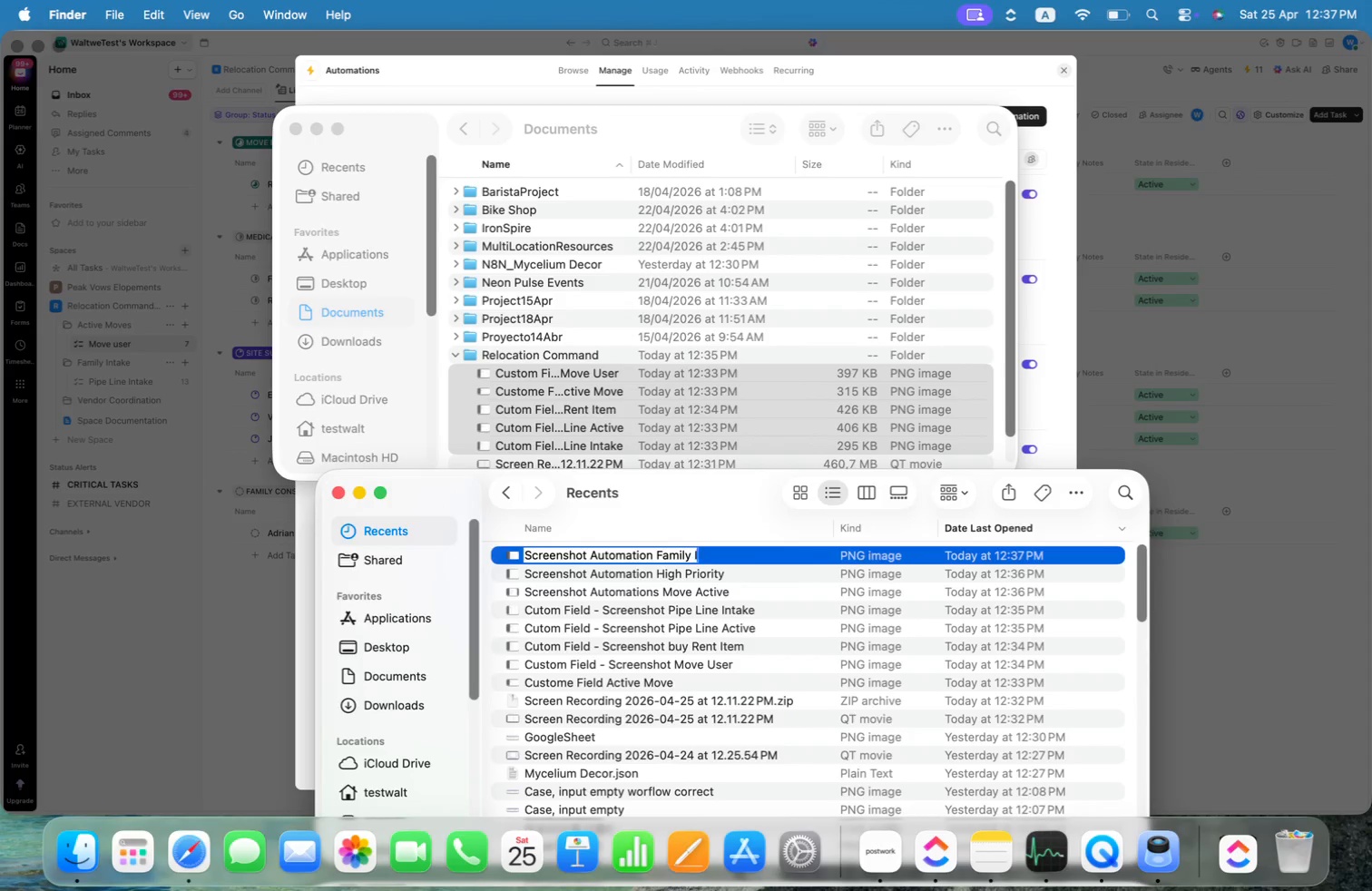 
key(Alt+Shift+I)
 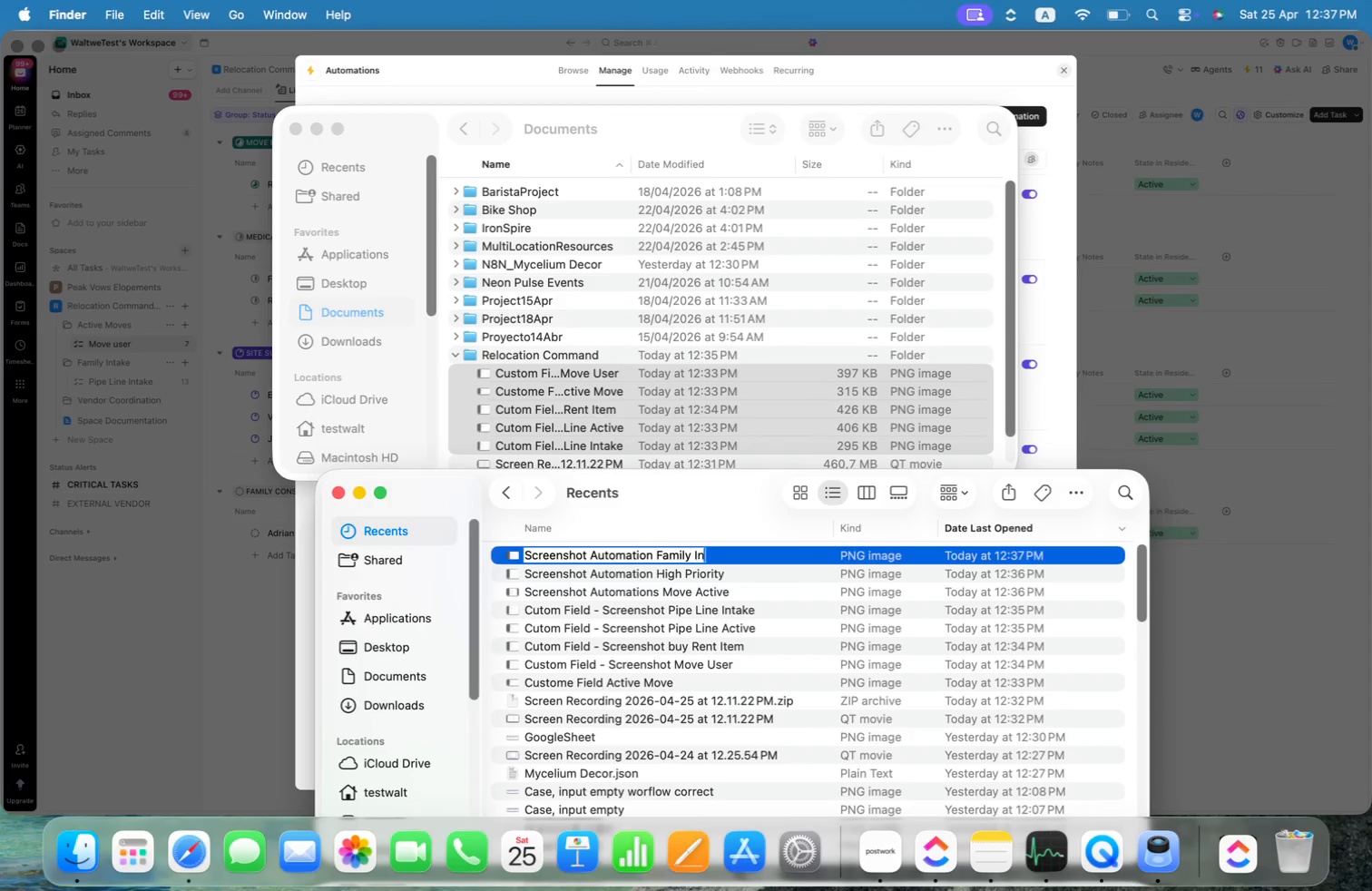 
key(Alt+N)
 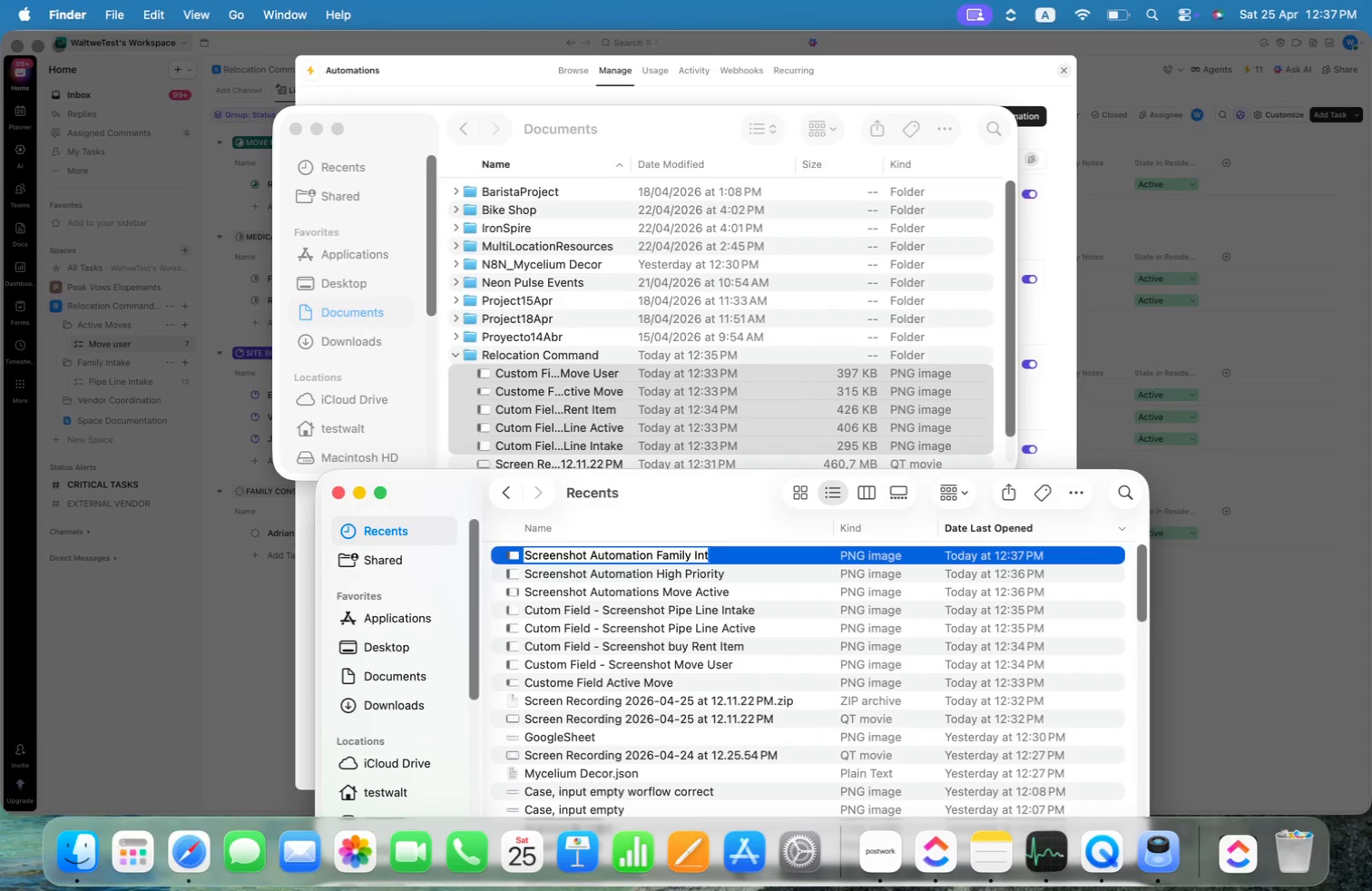 
key(Alt+T)
 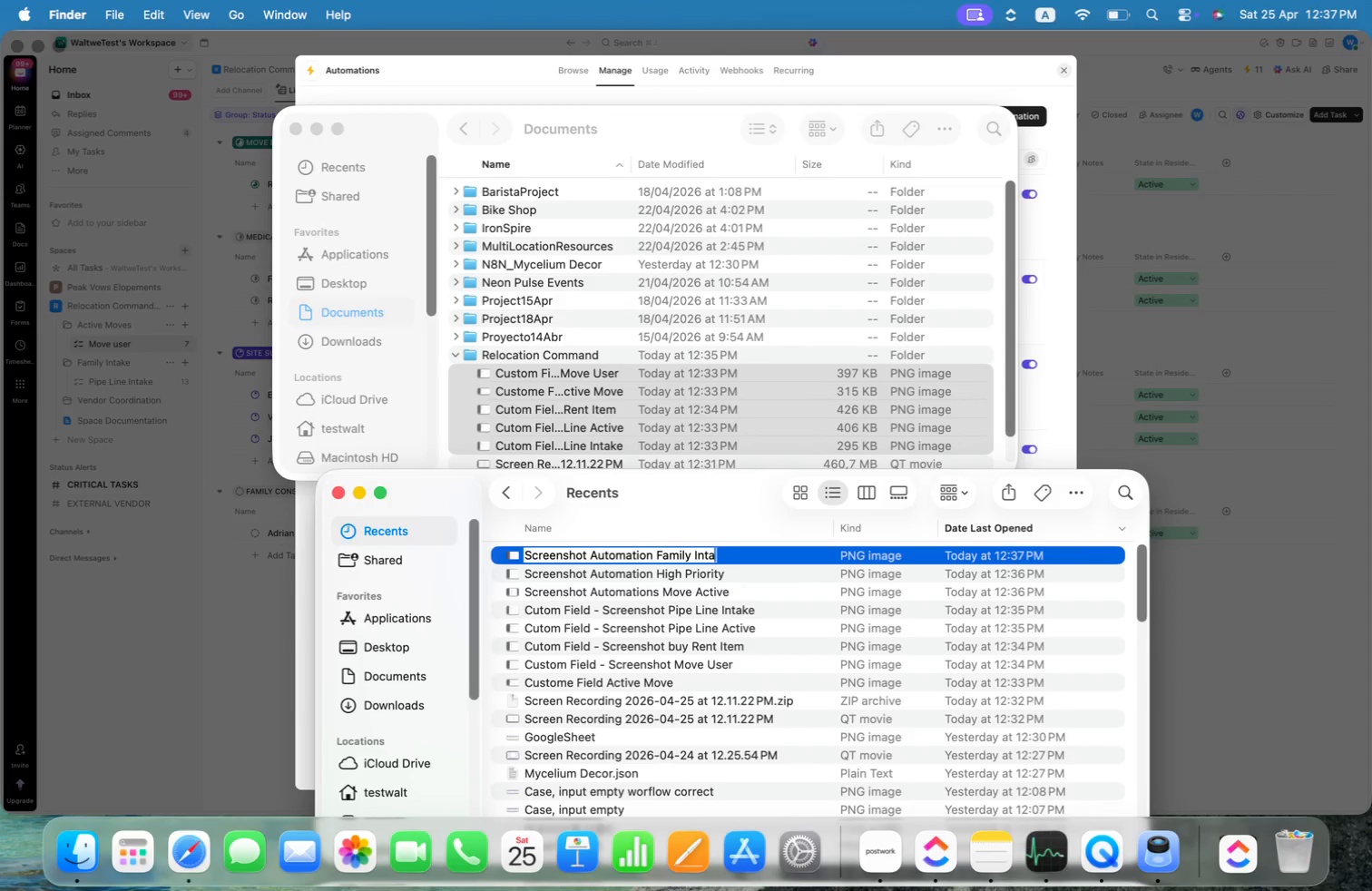 
key(Alt+A)
 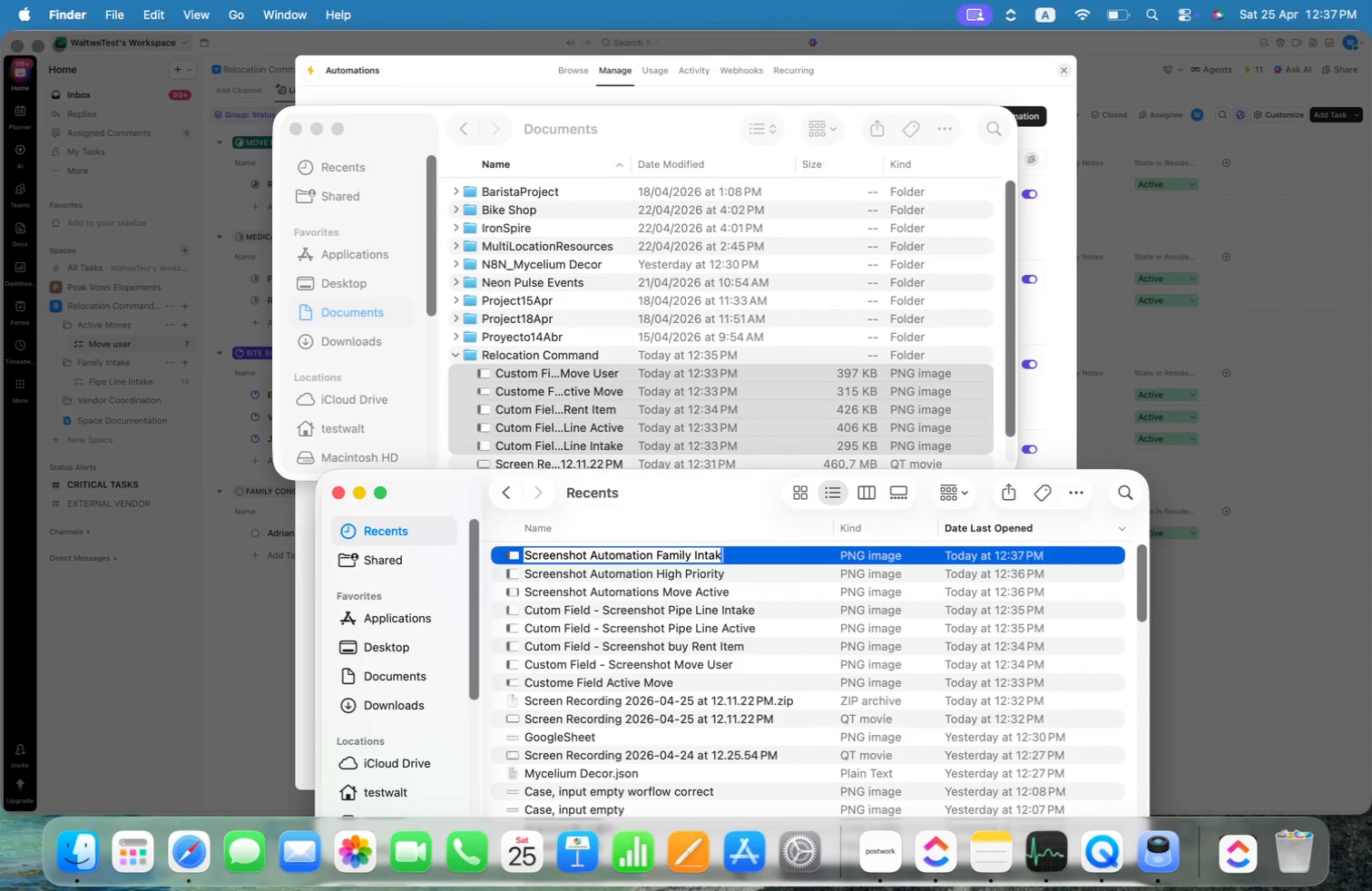 
key(Alt+K)
 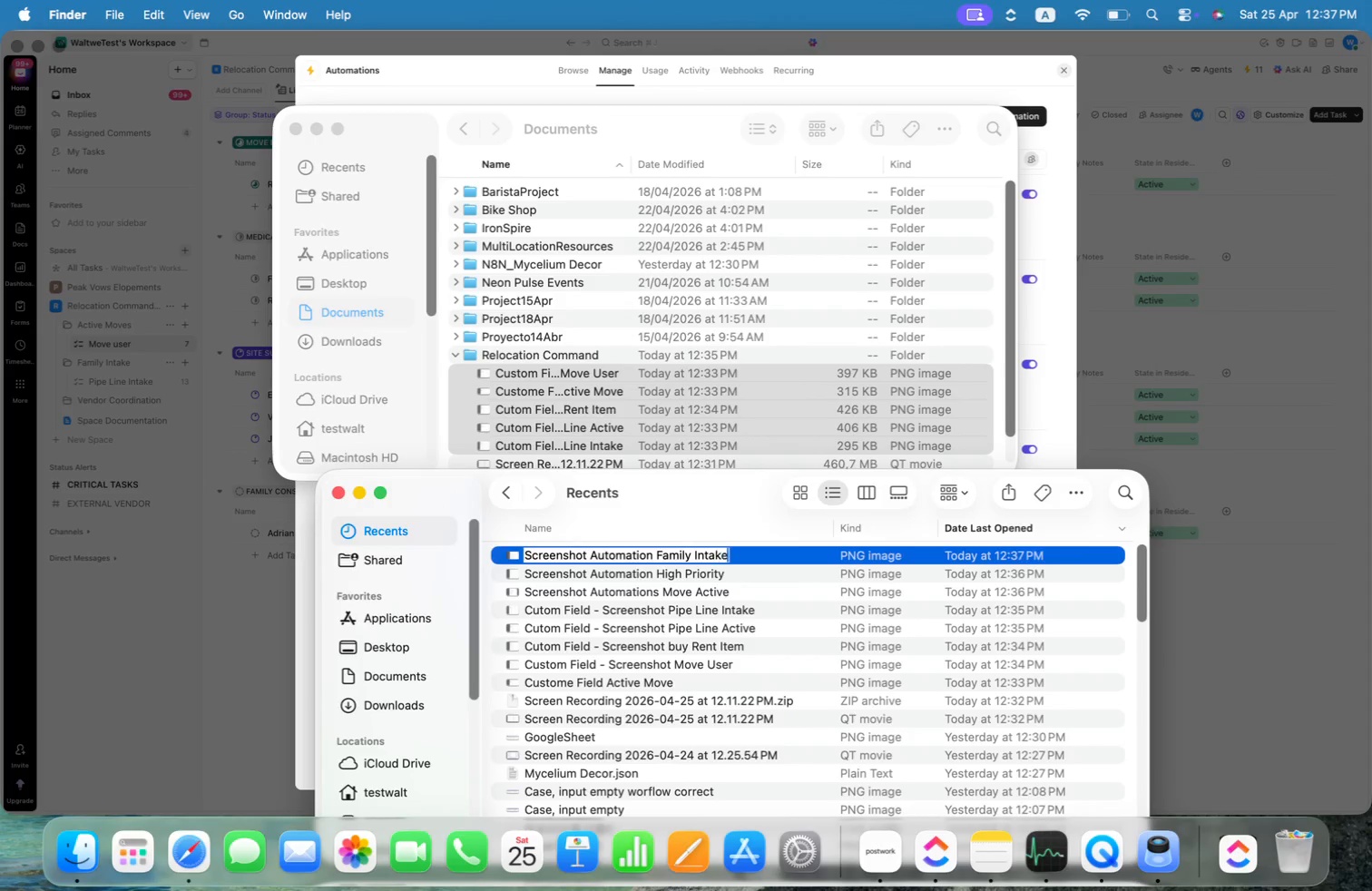 
key(Alt+E)
 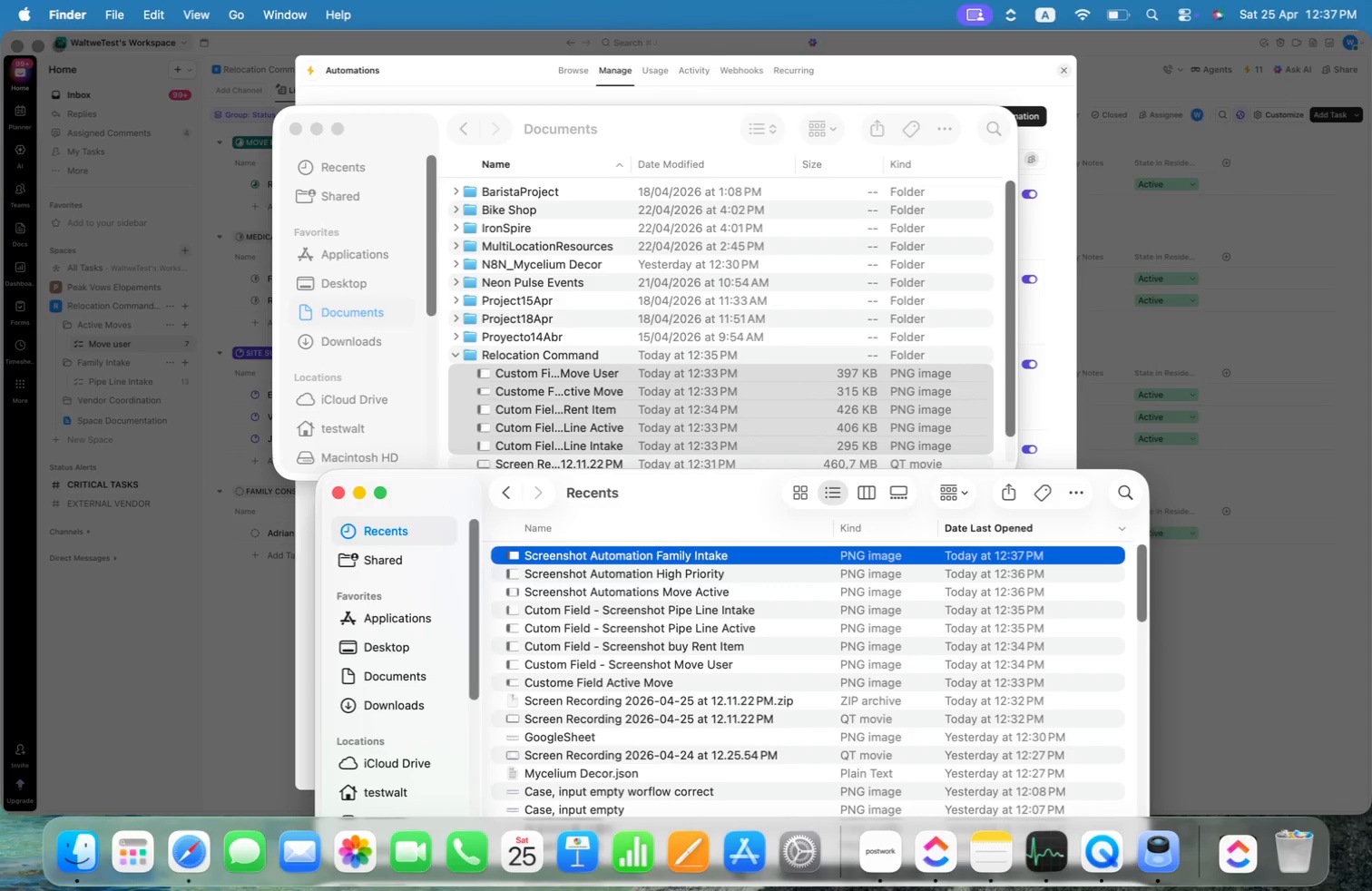 
key(Alt+Enter)
 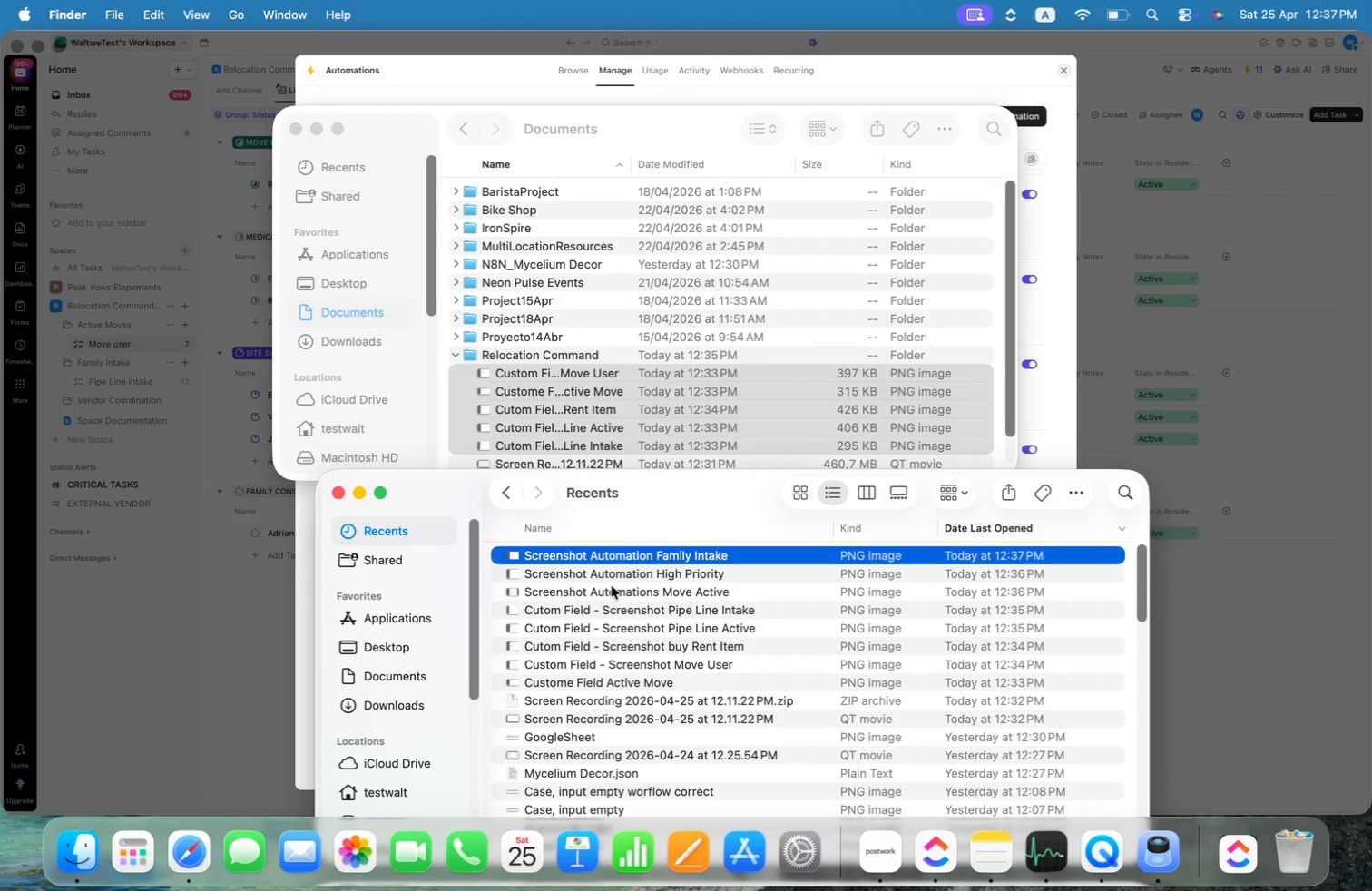 
left_click_drag(start_coordinate=[592, 558], to_coordinate=[573, 414])
 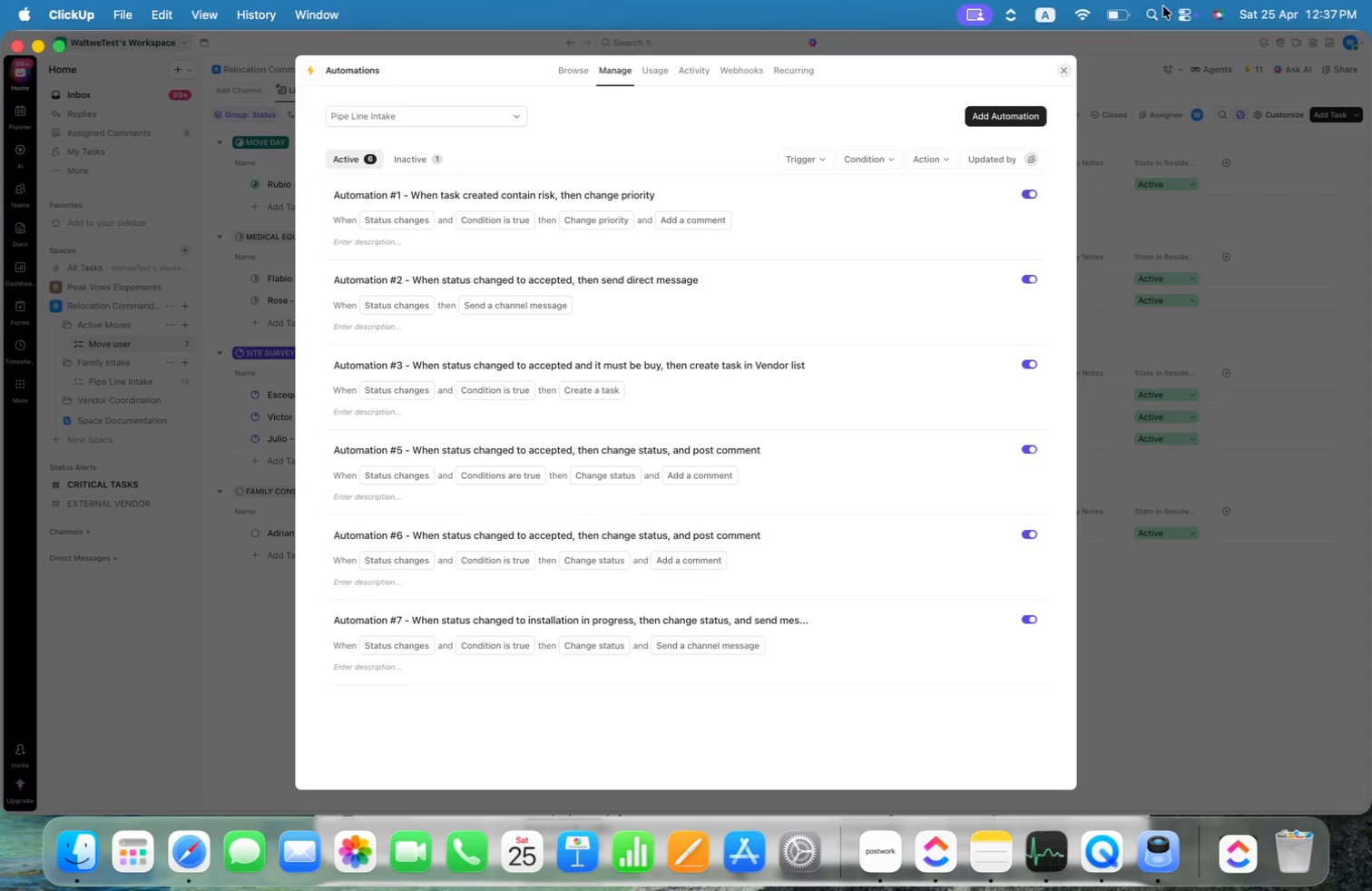 
left_click([1063, 68])
 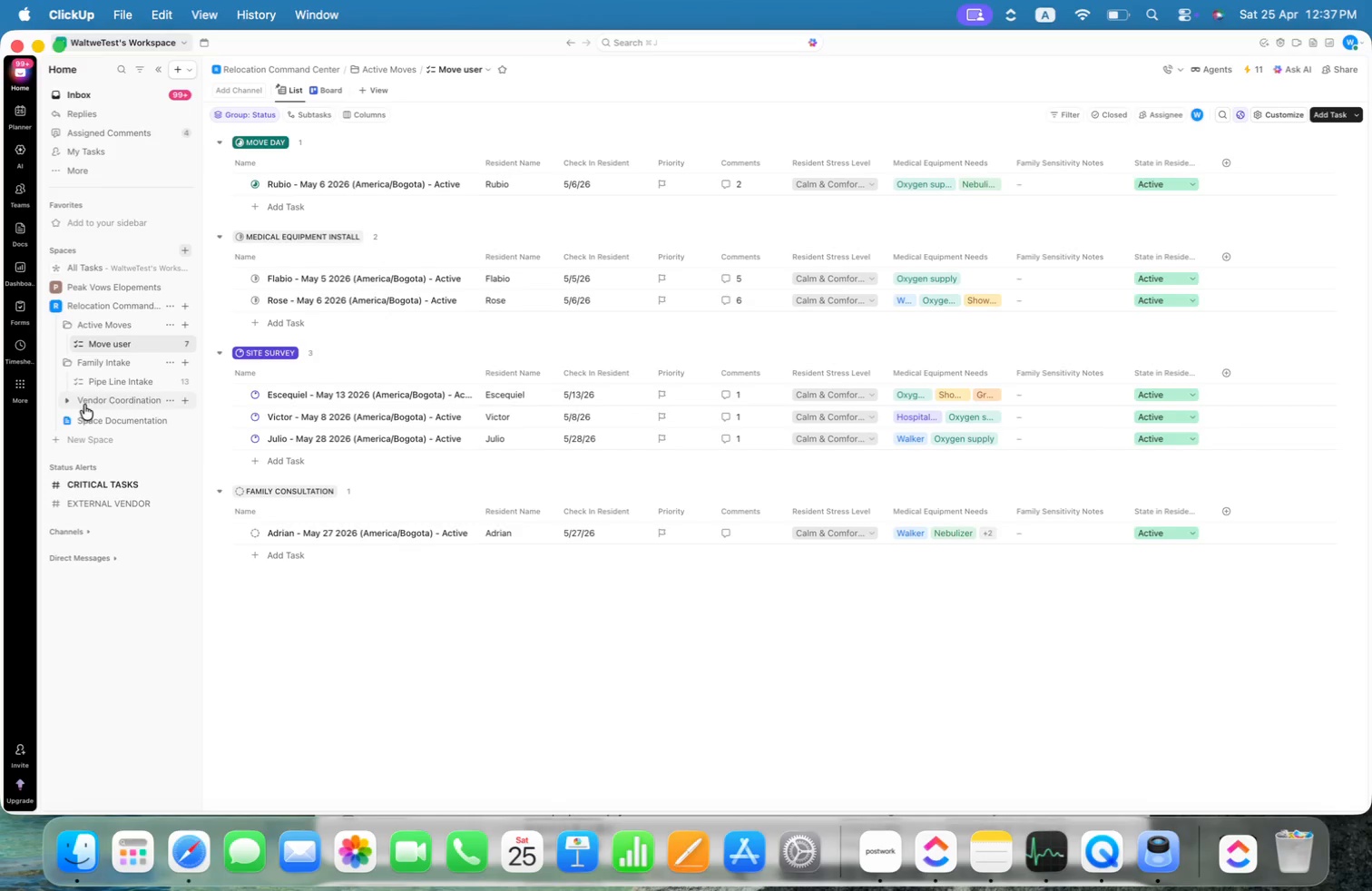 
left_click([64, 402])
 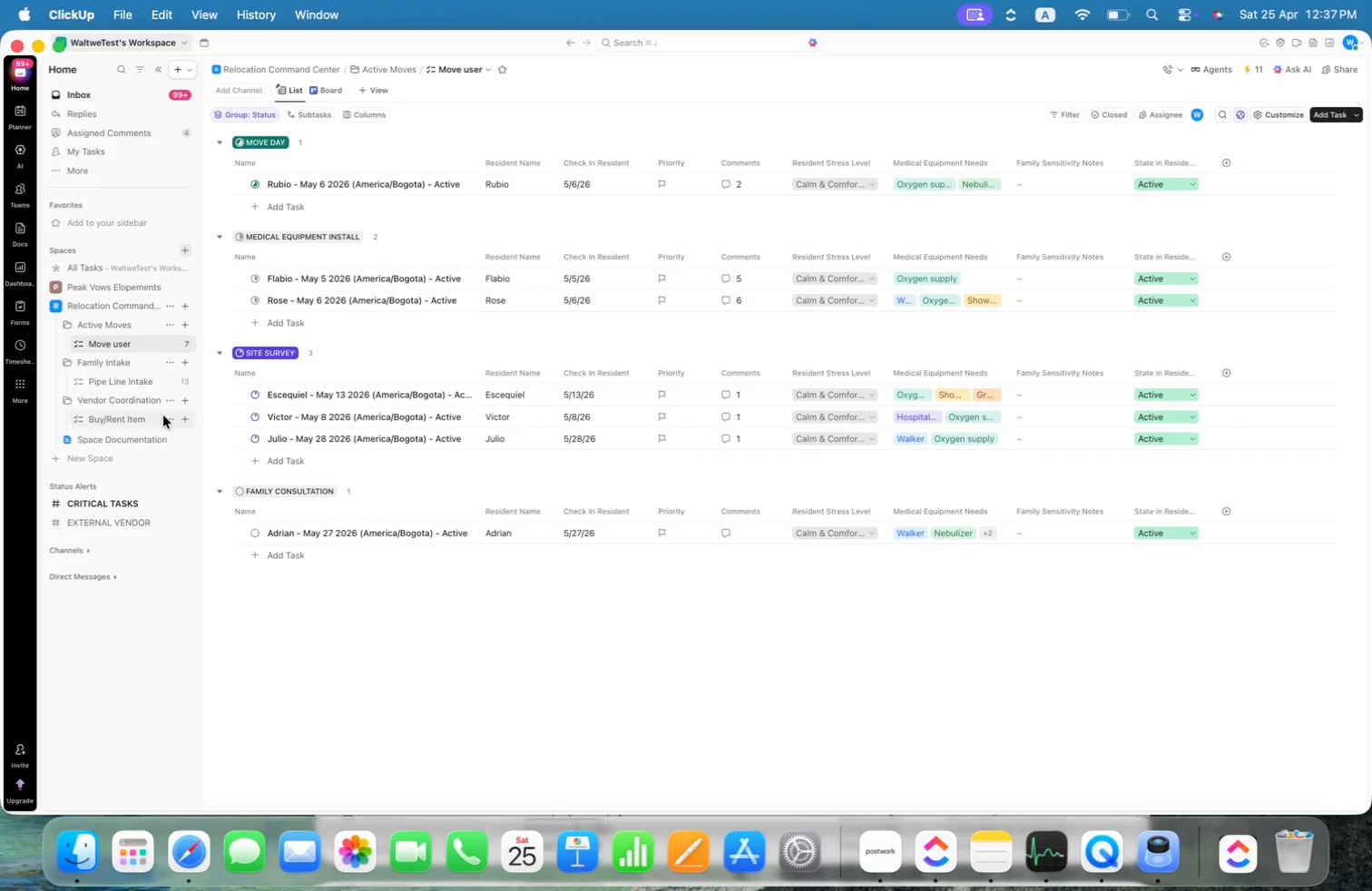 
left_click([117, 419])
 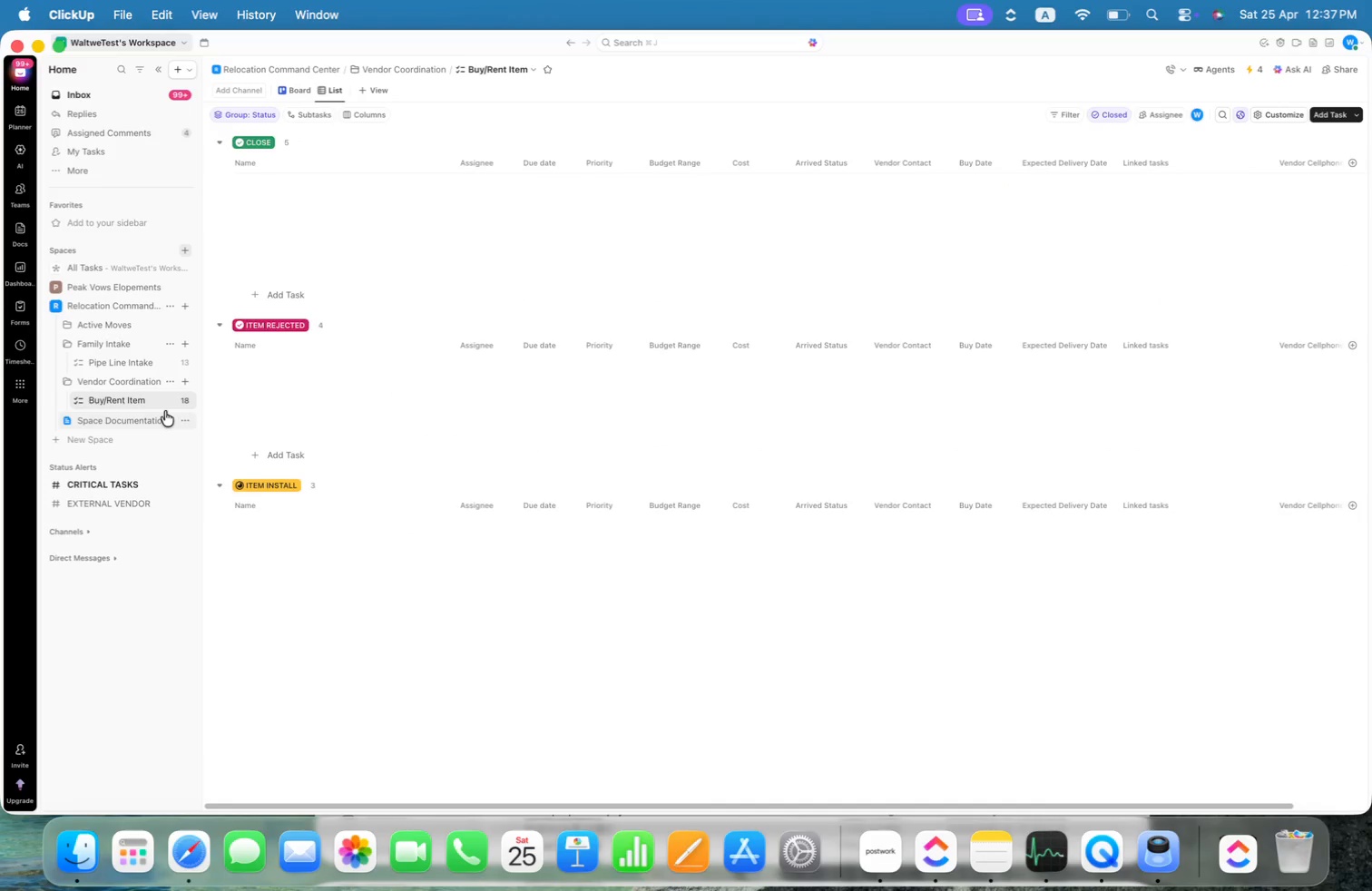 
left_click([170, 400])
 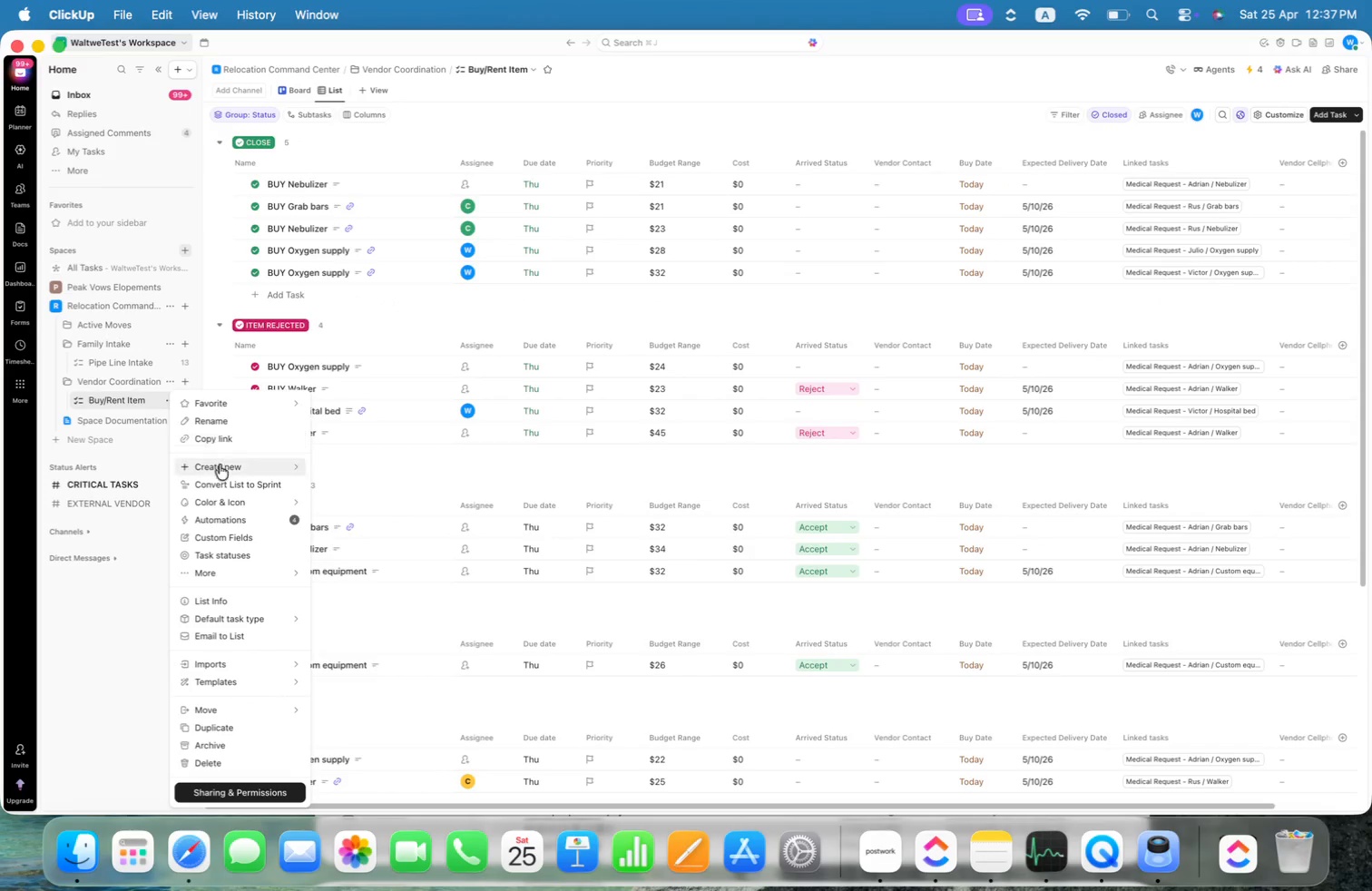 
left_click([220, 522])
 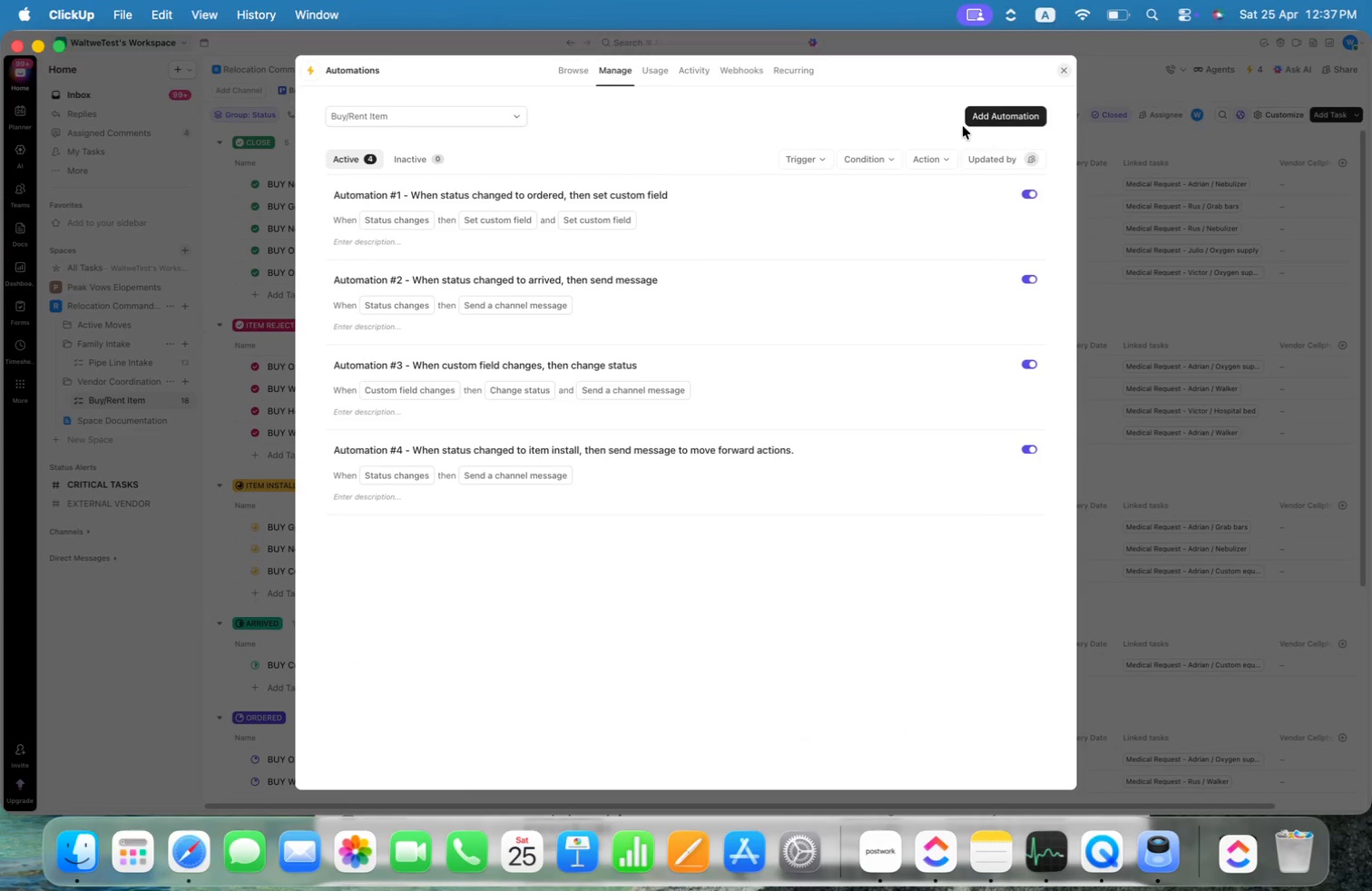 
key(Alt+Meta+Shift+4)
 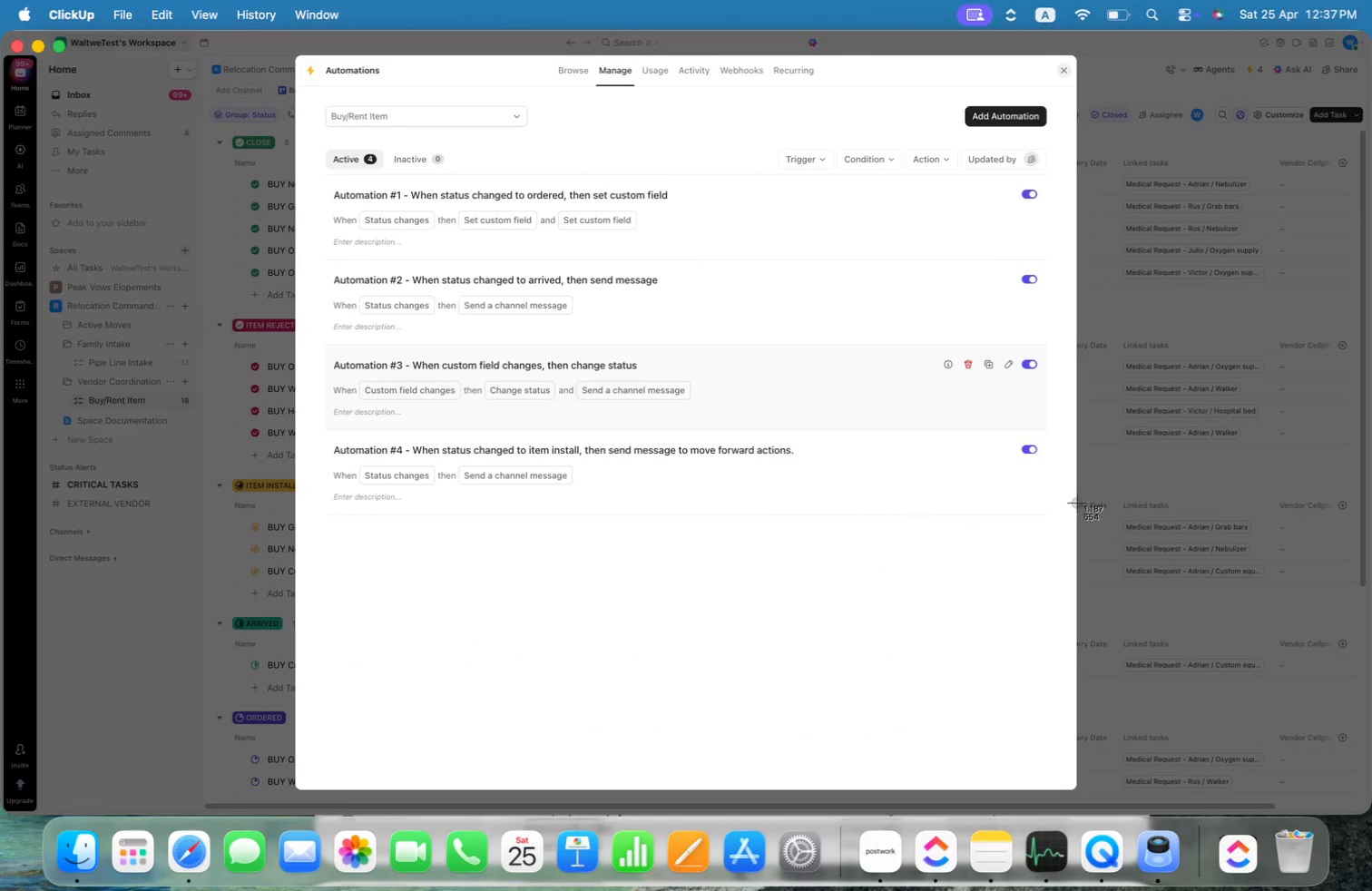 
left_click_drag(start_coordinate=[1087, 526], to_coordinate=[2, 28])
 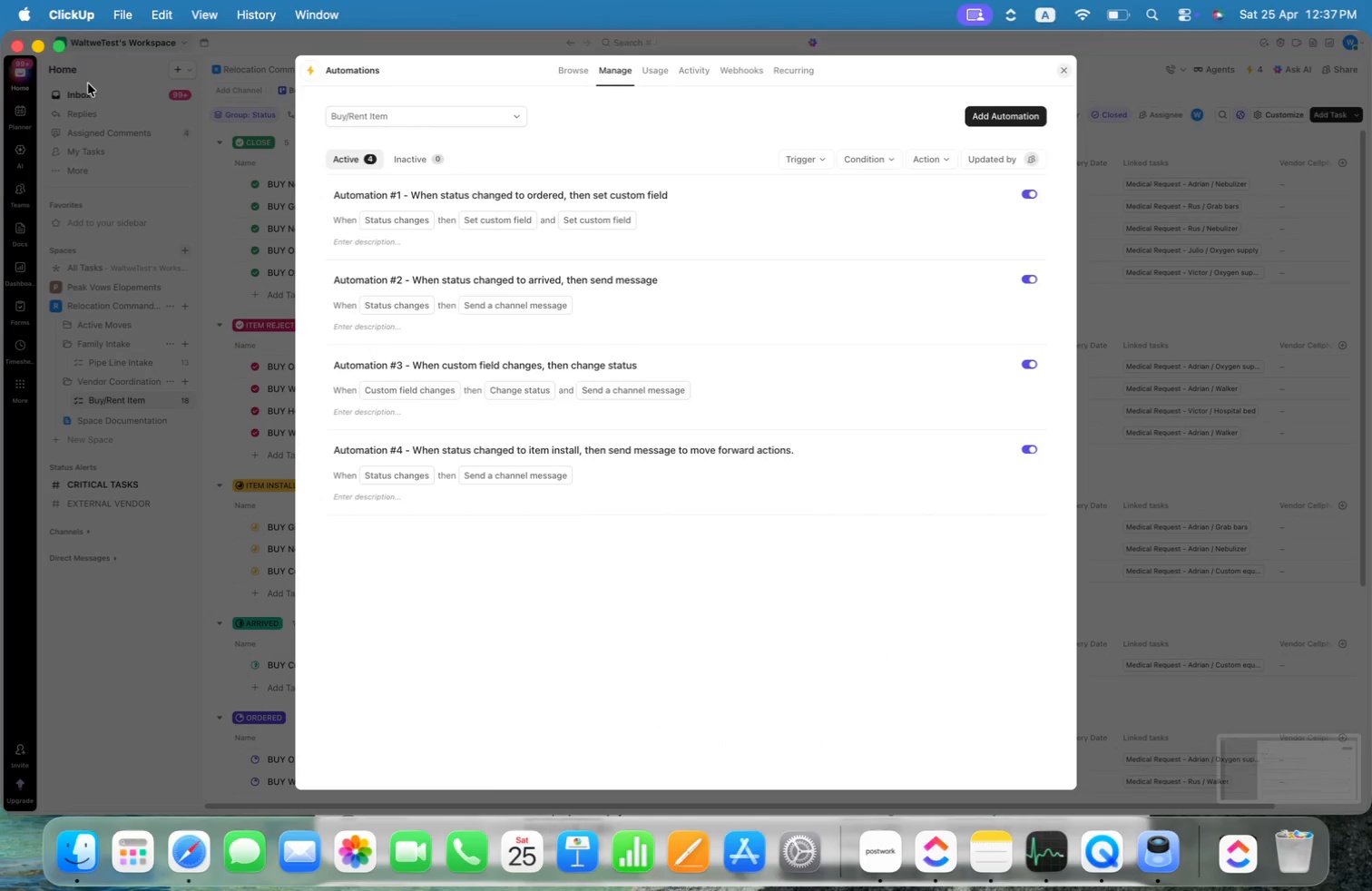 
key(Alt+Meta+CommandLeft)
 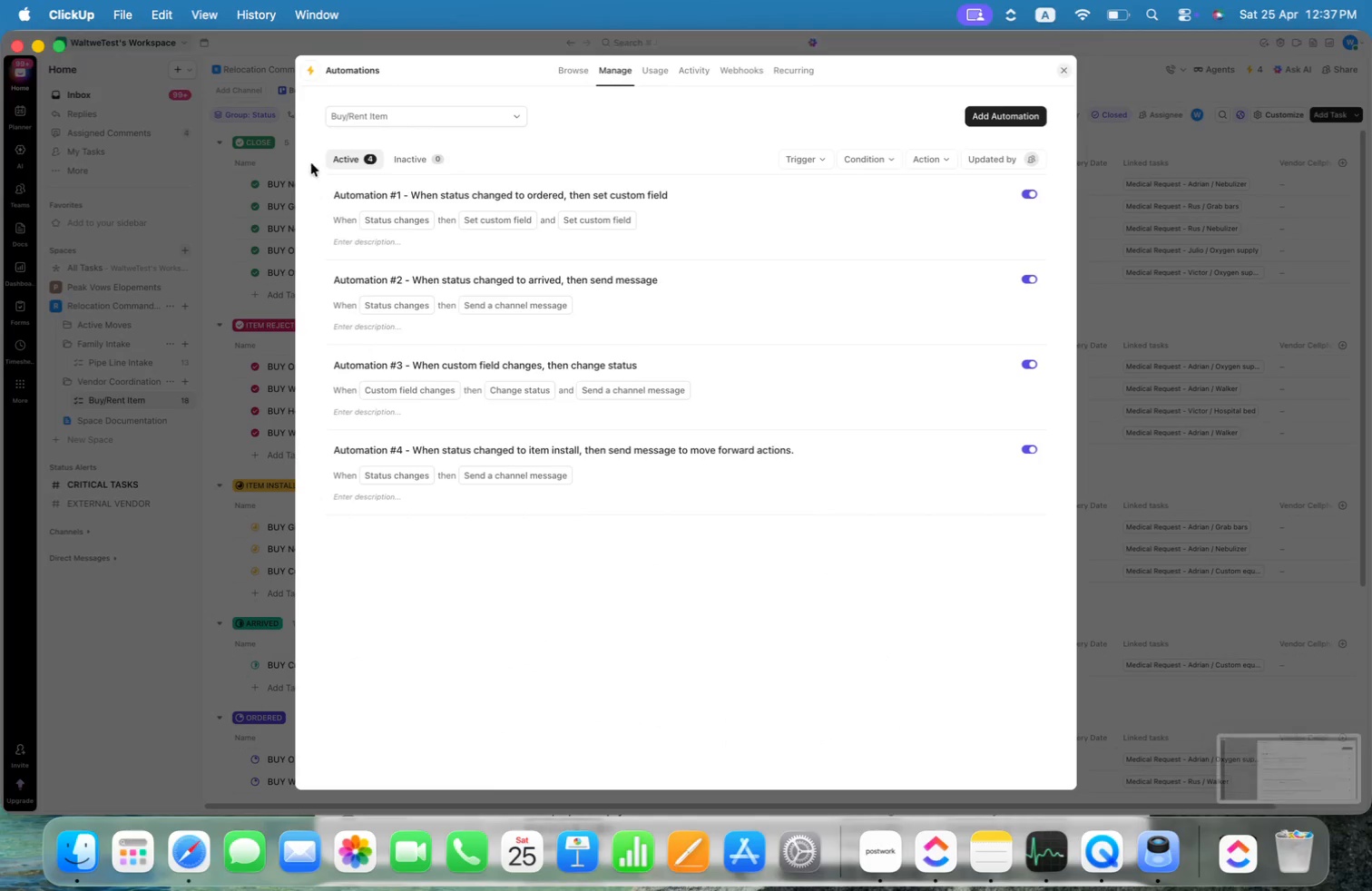 
key(Alt+Meta+Tab)
 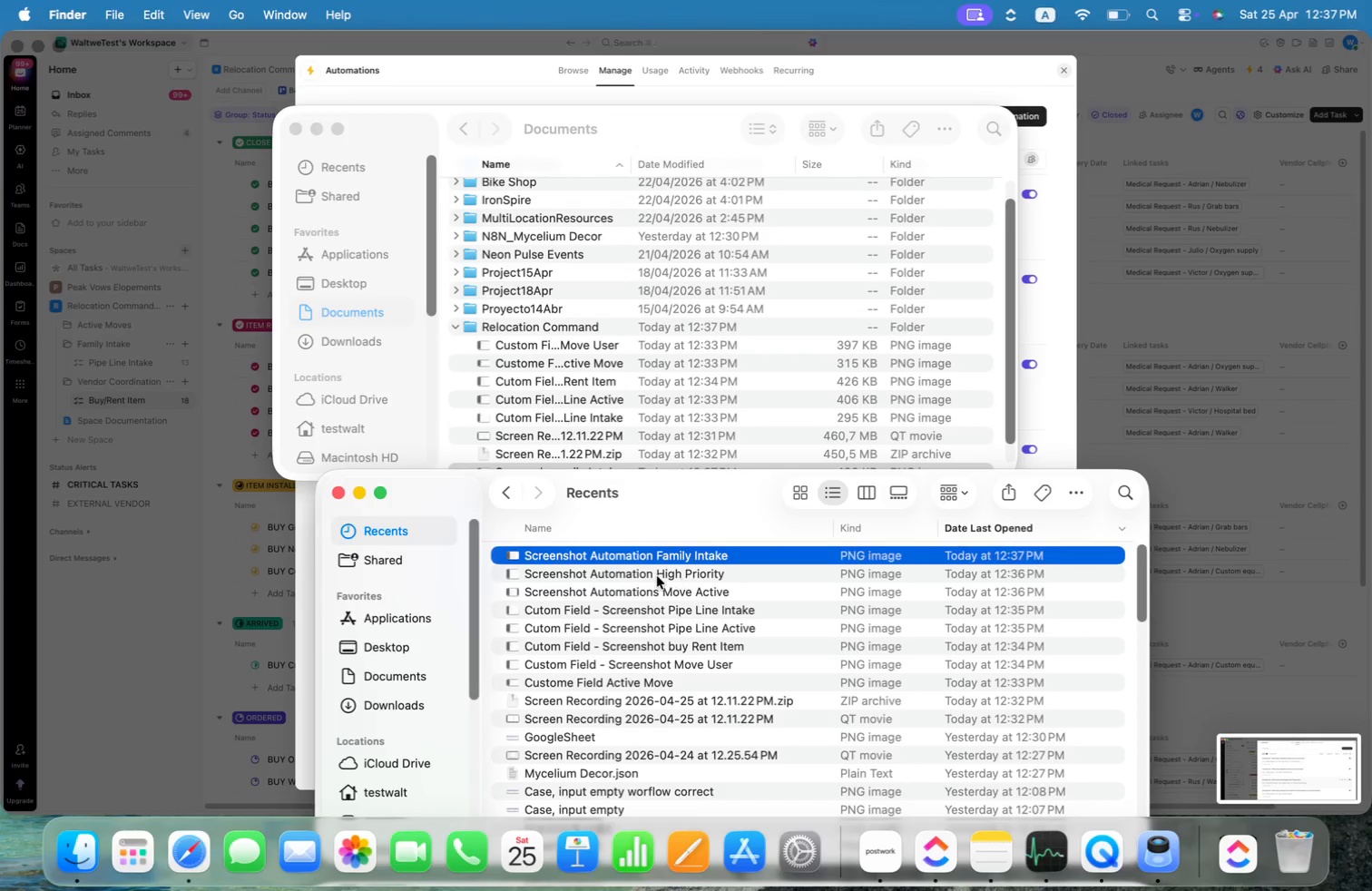 
left_click([620, 576])
 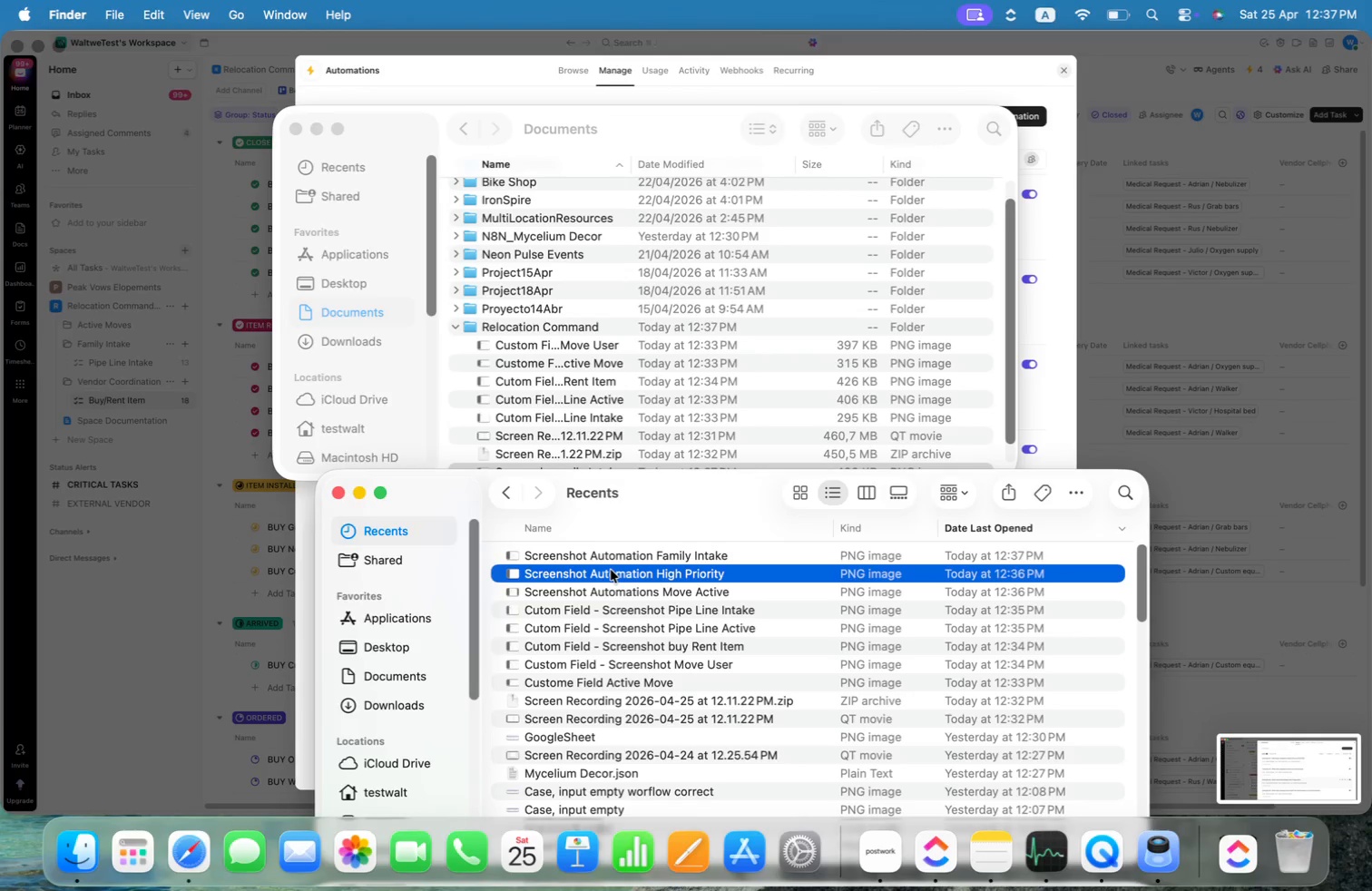 
left_click([603, 556])
 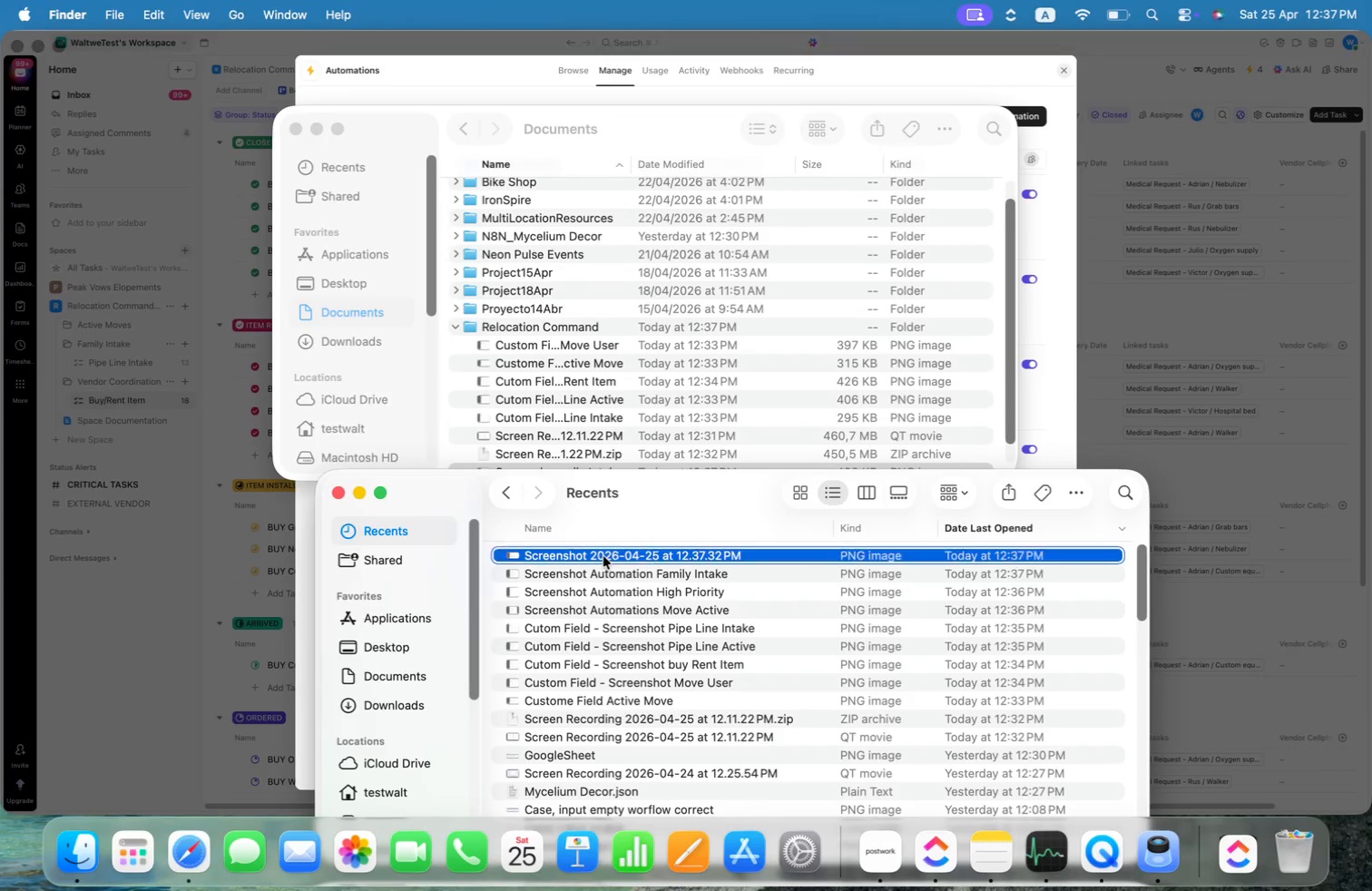 
right_click([603, 556])
 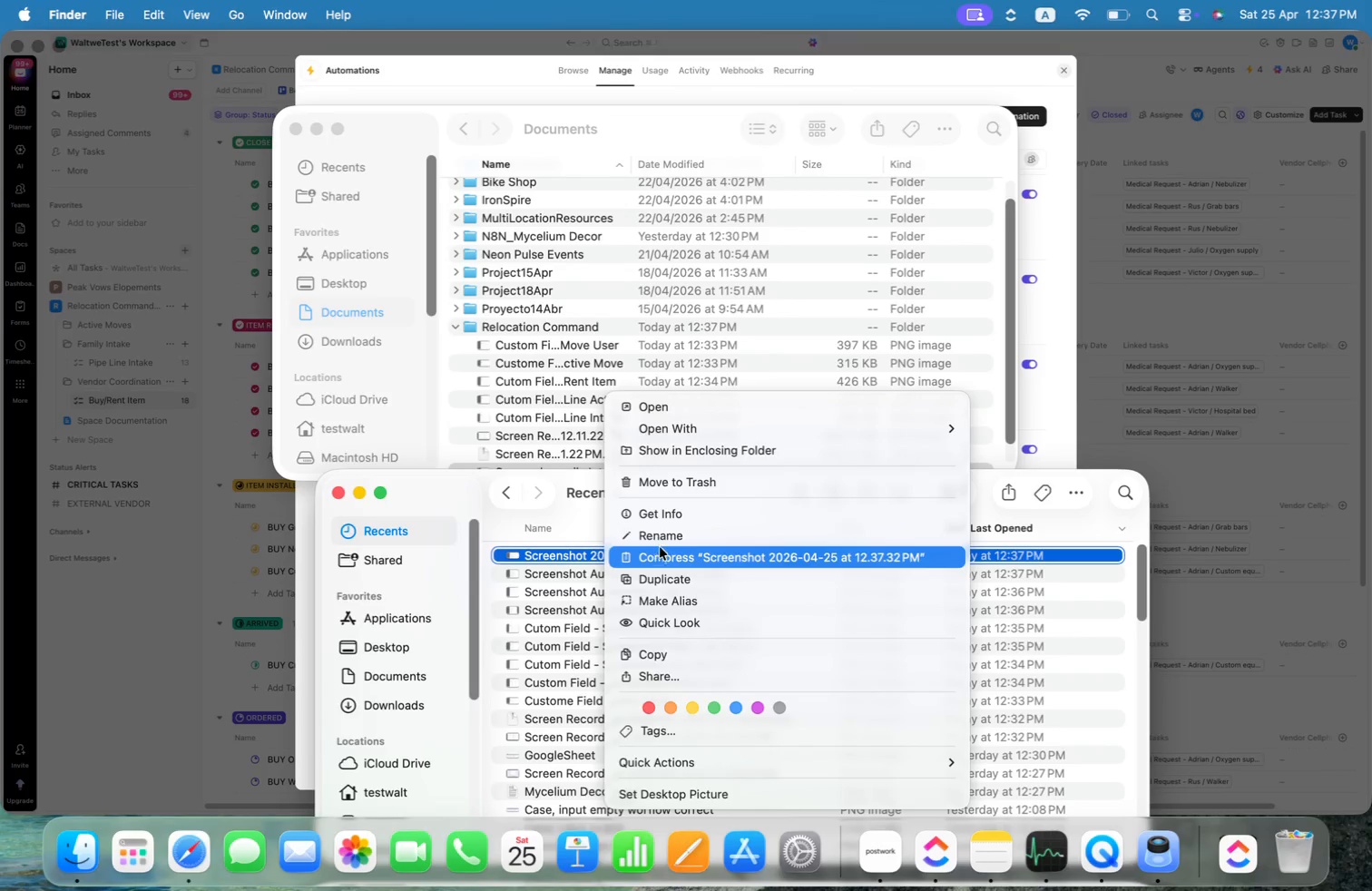 
left_click([666, 538])
 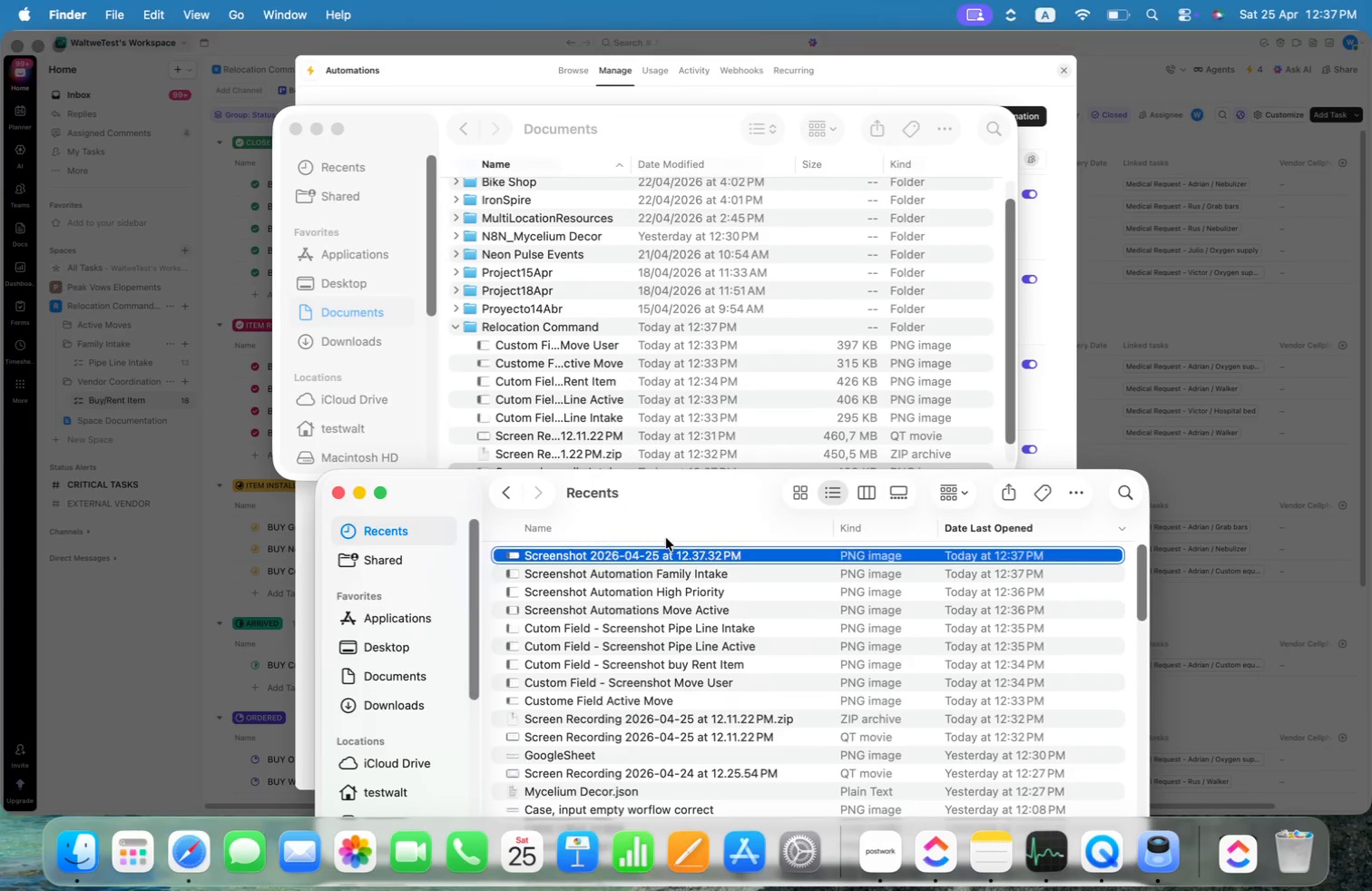 
key(Alt+Shift+ArrowRight)
 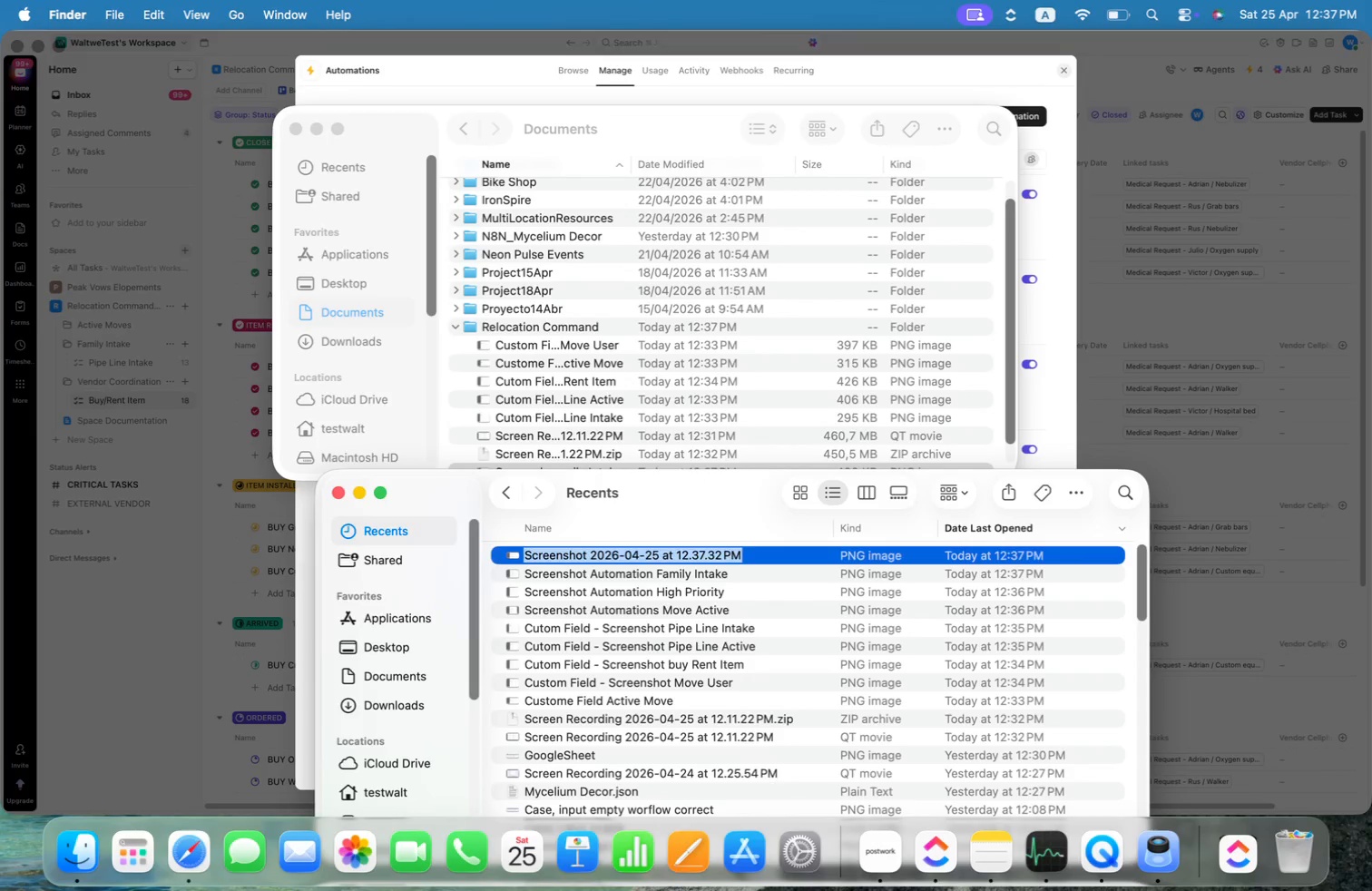 
key(Alt+ArrowRight)
 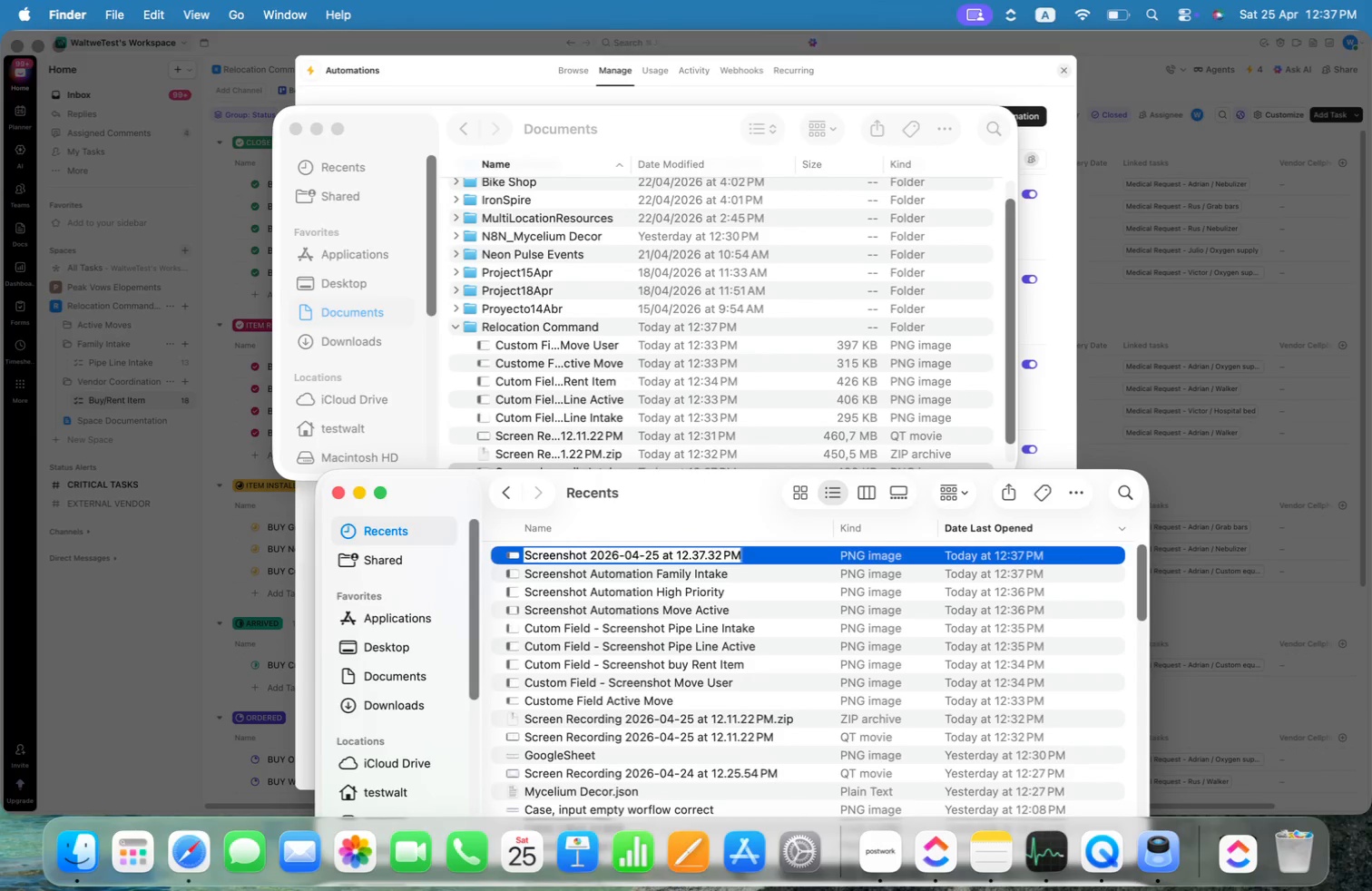 
key(Alt+Shift+ArrowLeft)
 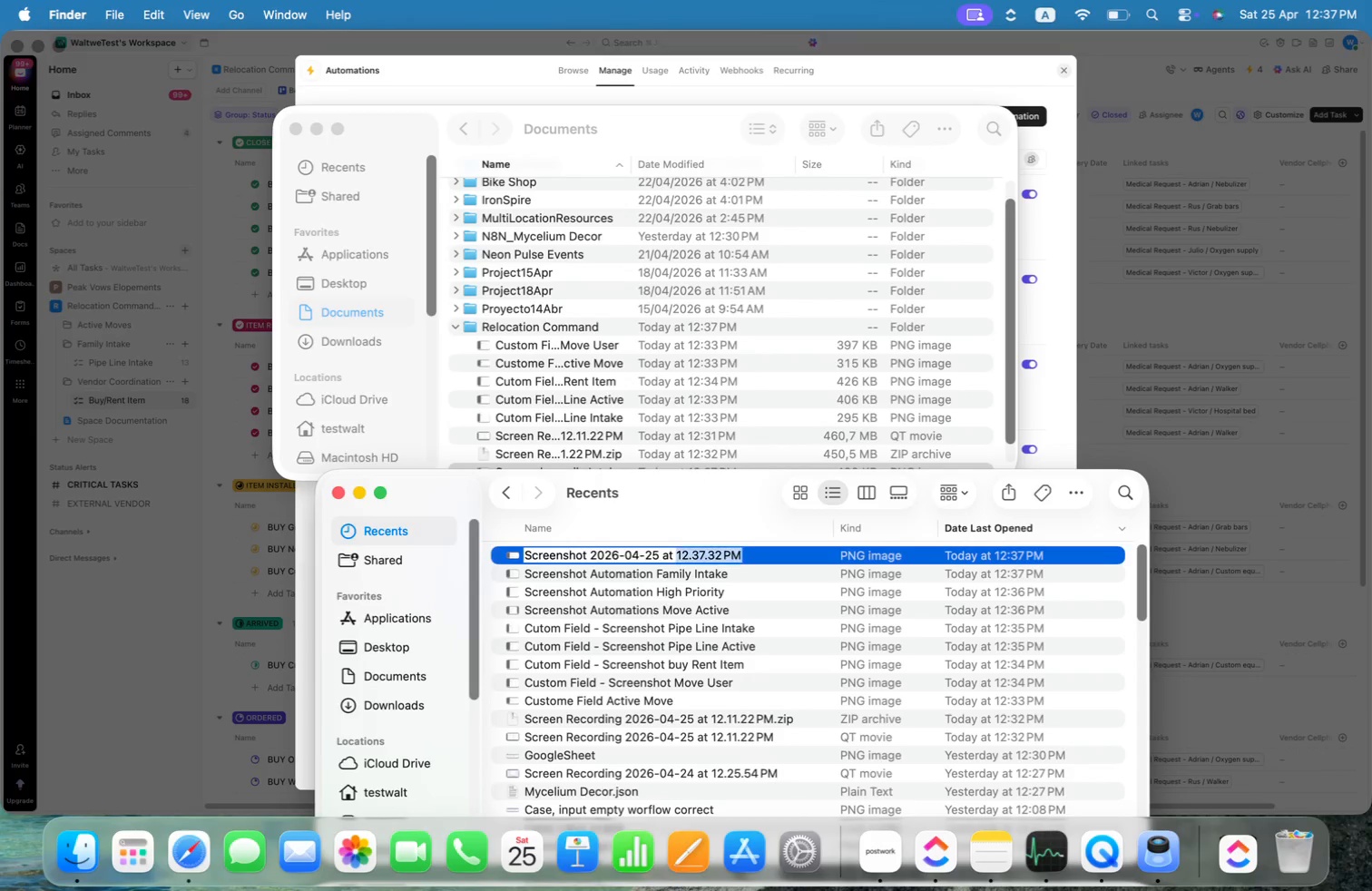 
key(Alt+Shift+ArrowLeft)
 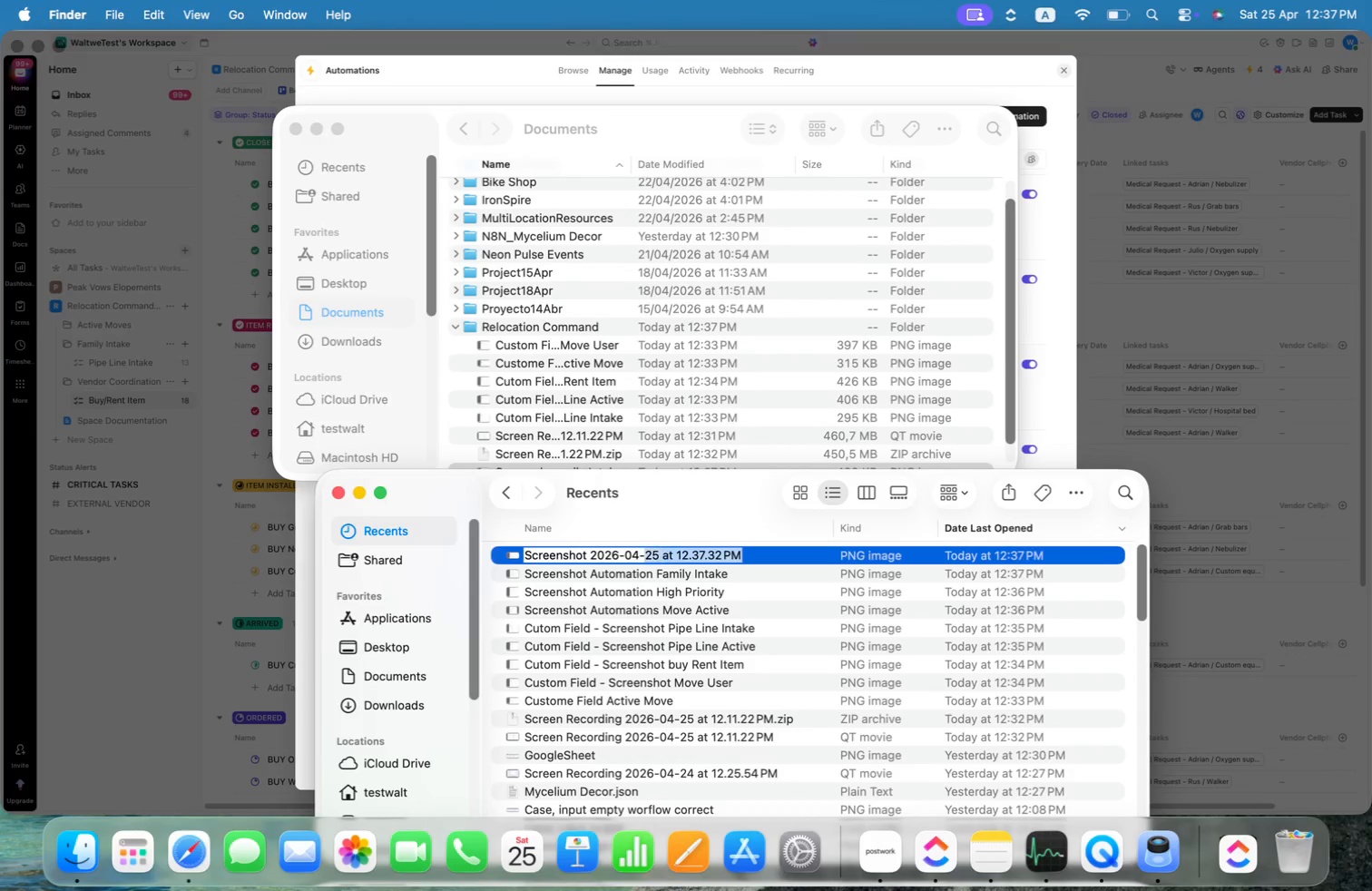 
key(Alt+Shift+ArrowLeft)
 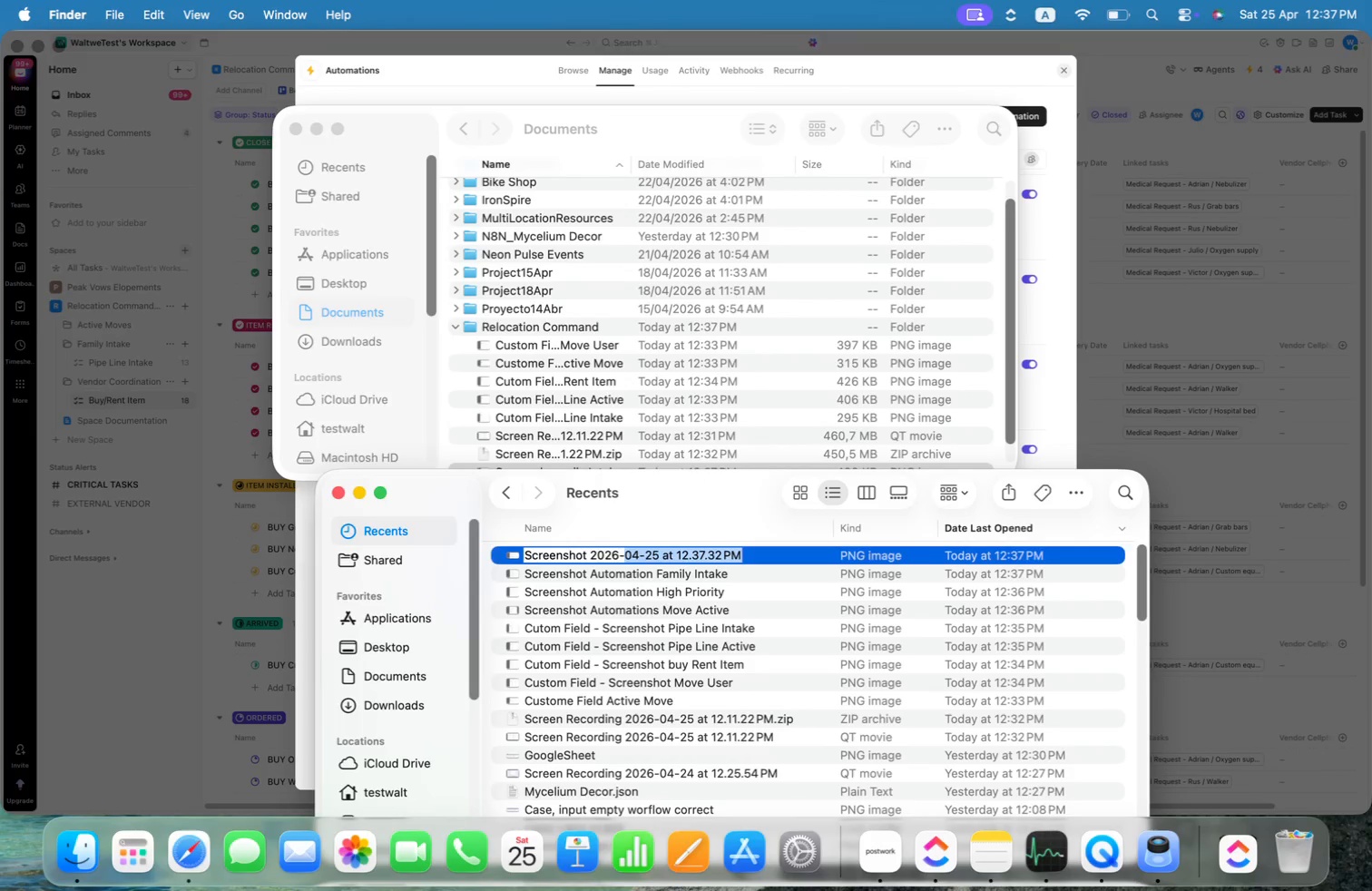 
key(Alt+Shift+ArrowLeft)